 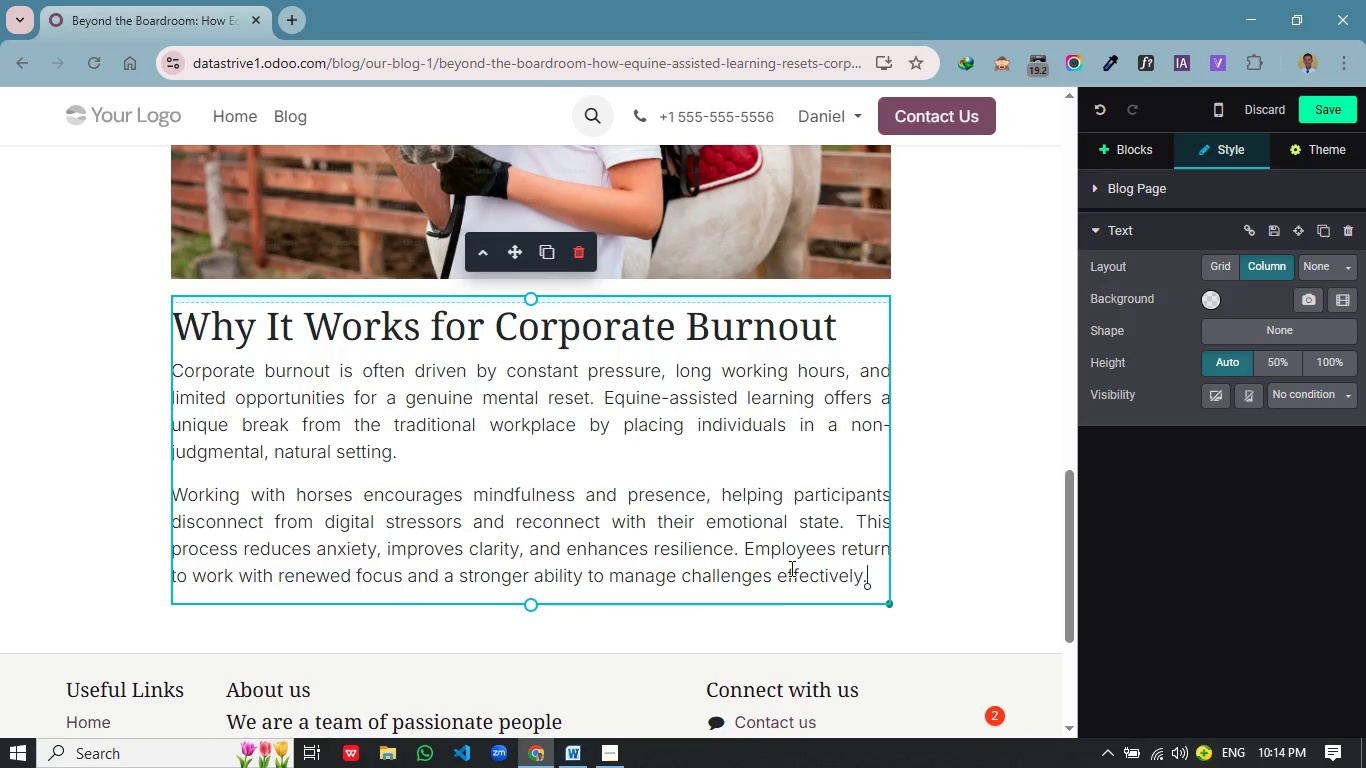 
key(Enter)
 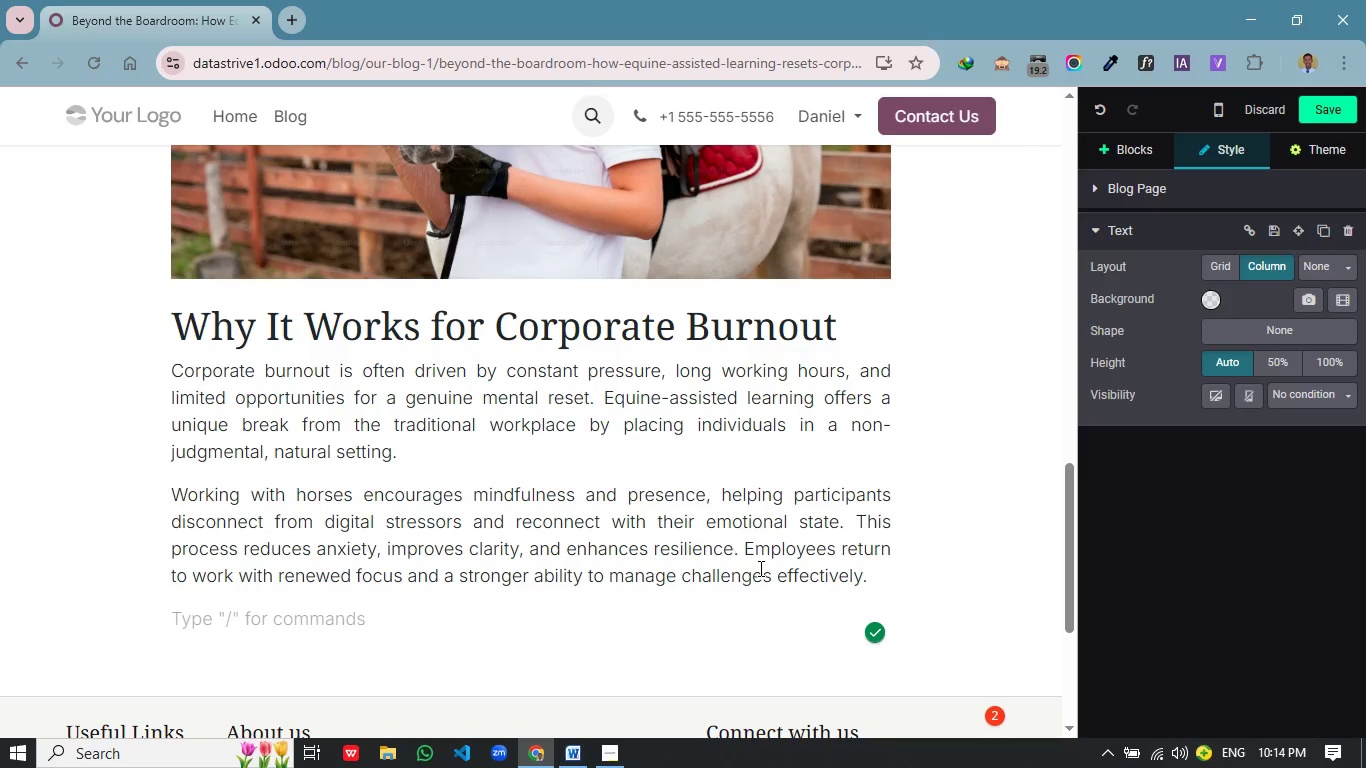 
wait(8.17)
 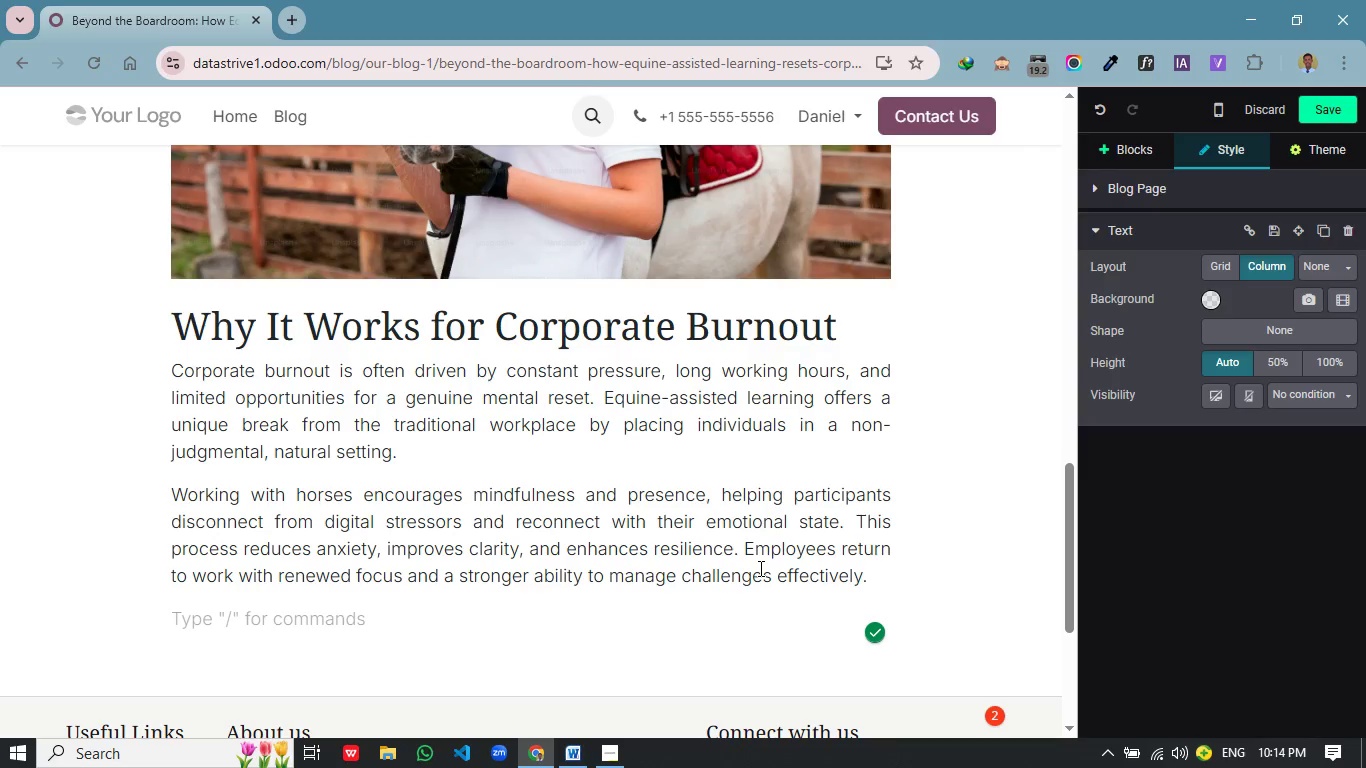 
key(Slash)
 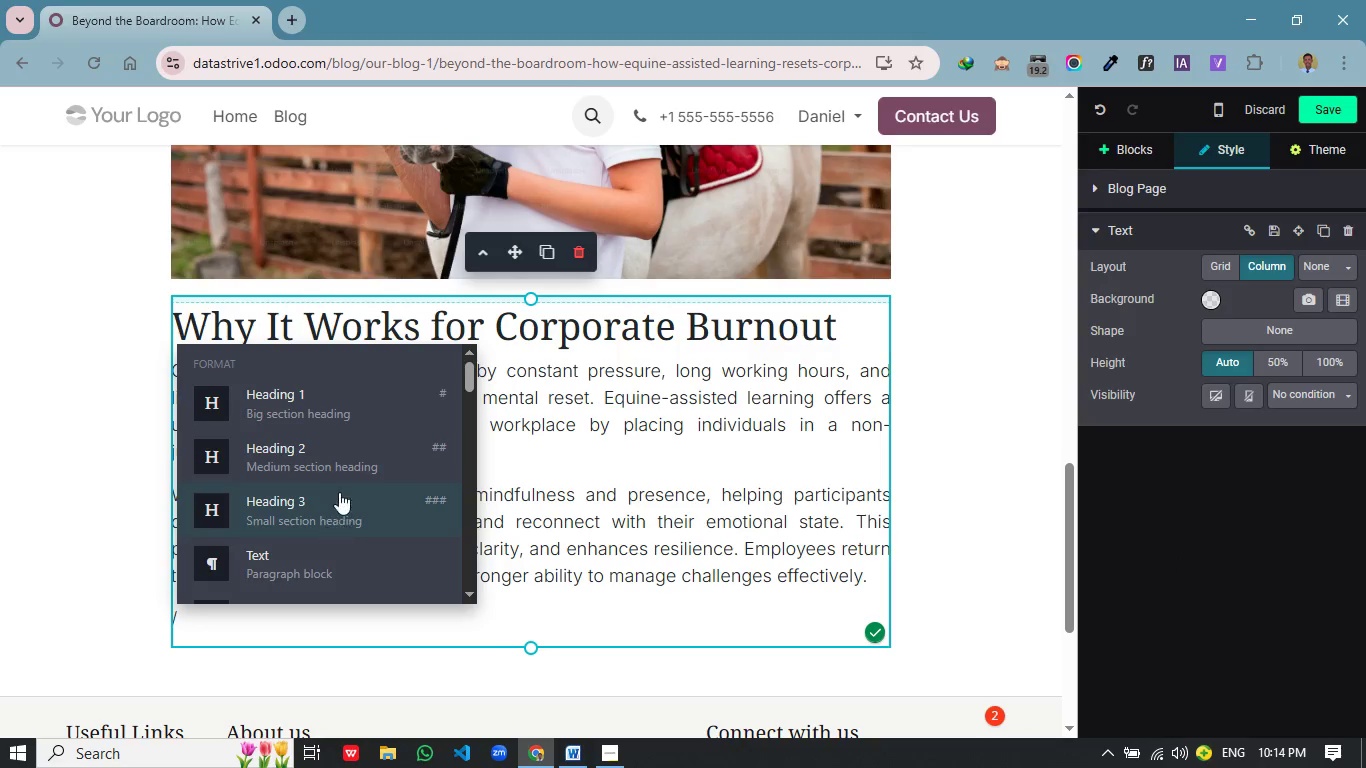 
left_click([340, 450])
 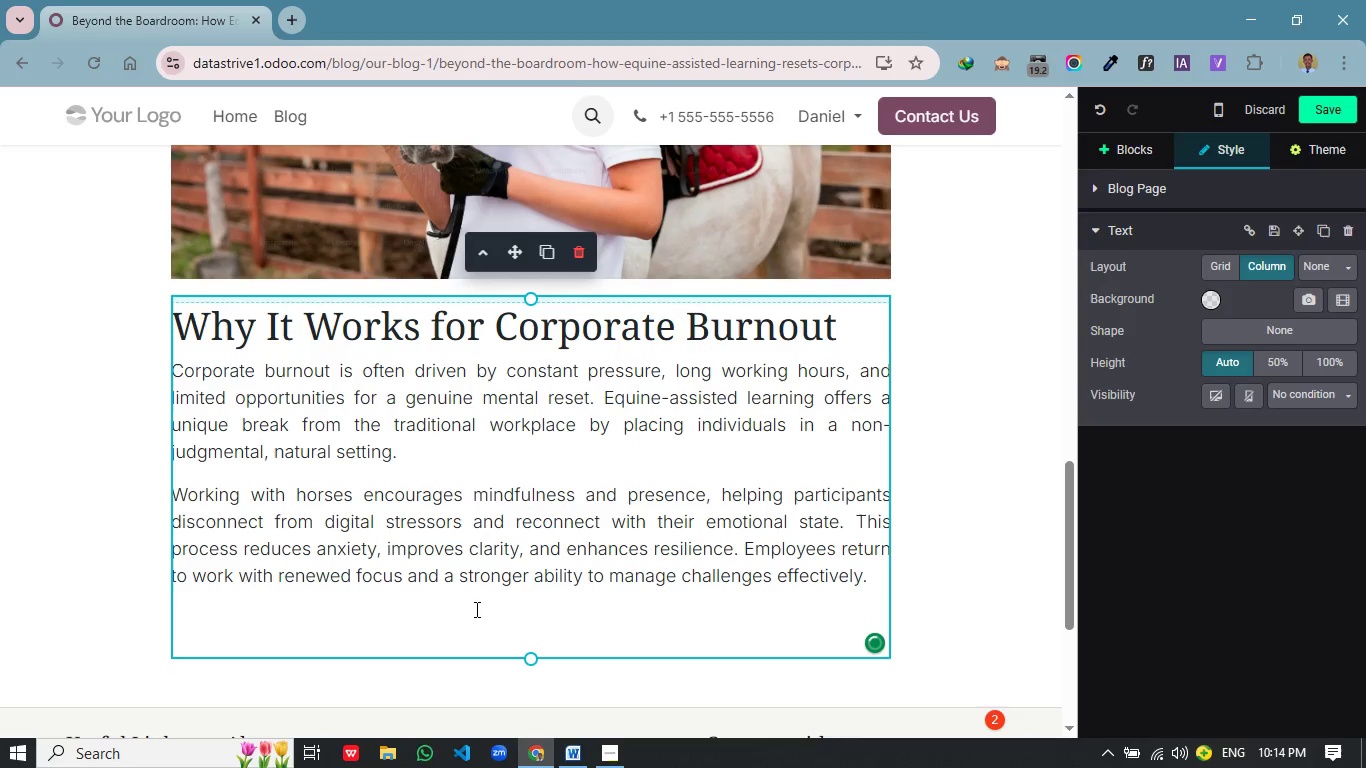 
key(Alt+Tab)
 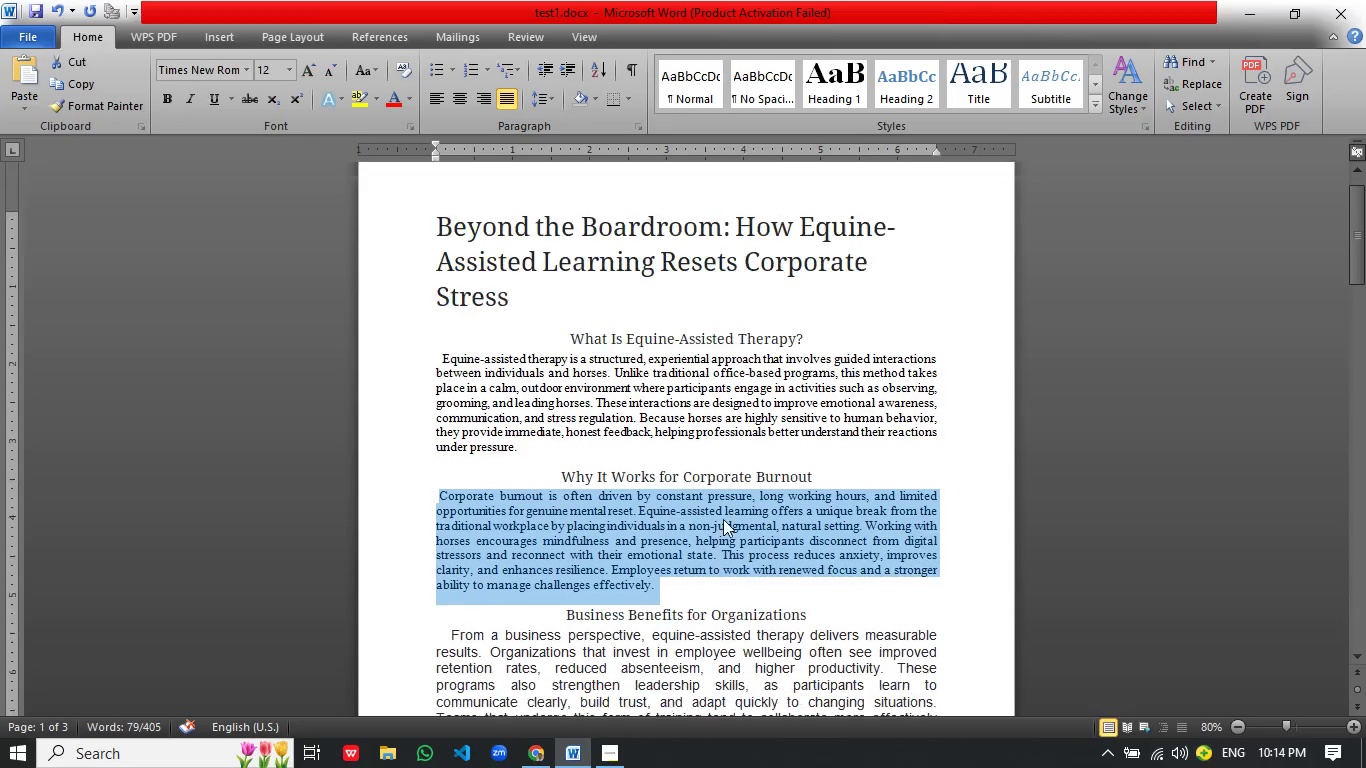 
scroll: coordinate [722, 519], scroll_direction: down, amount: 2.0
 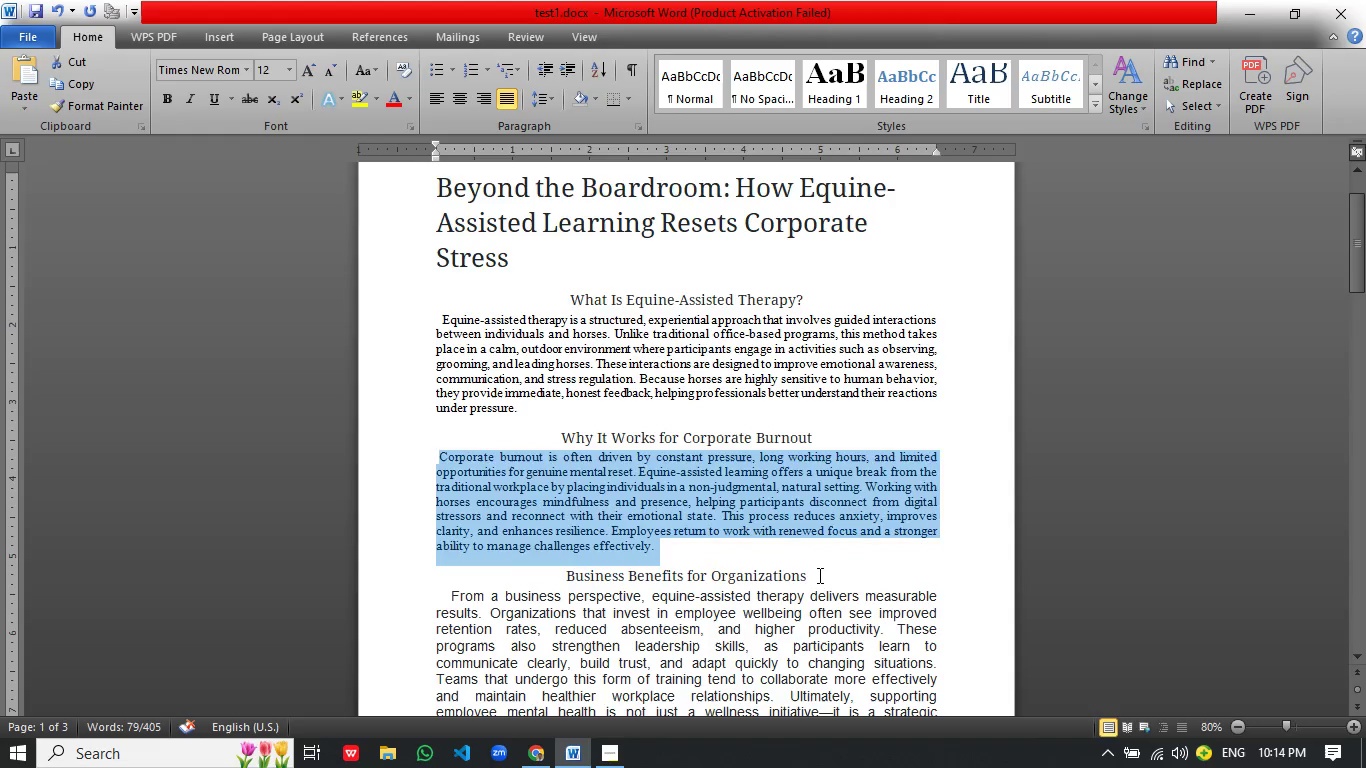 
left_click_drag(start_coordinate=[818, 575], to_coordinate=[567, 573])
 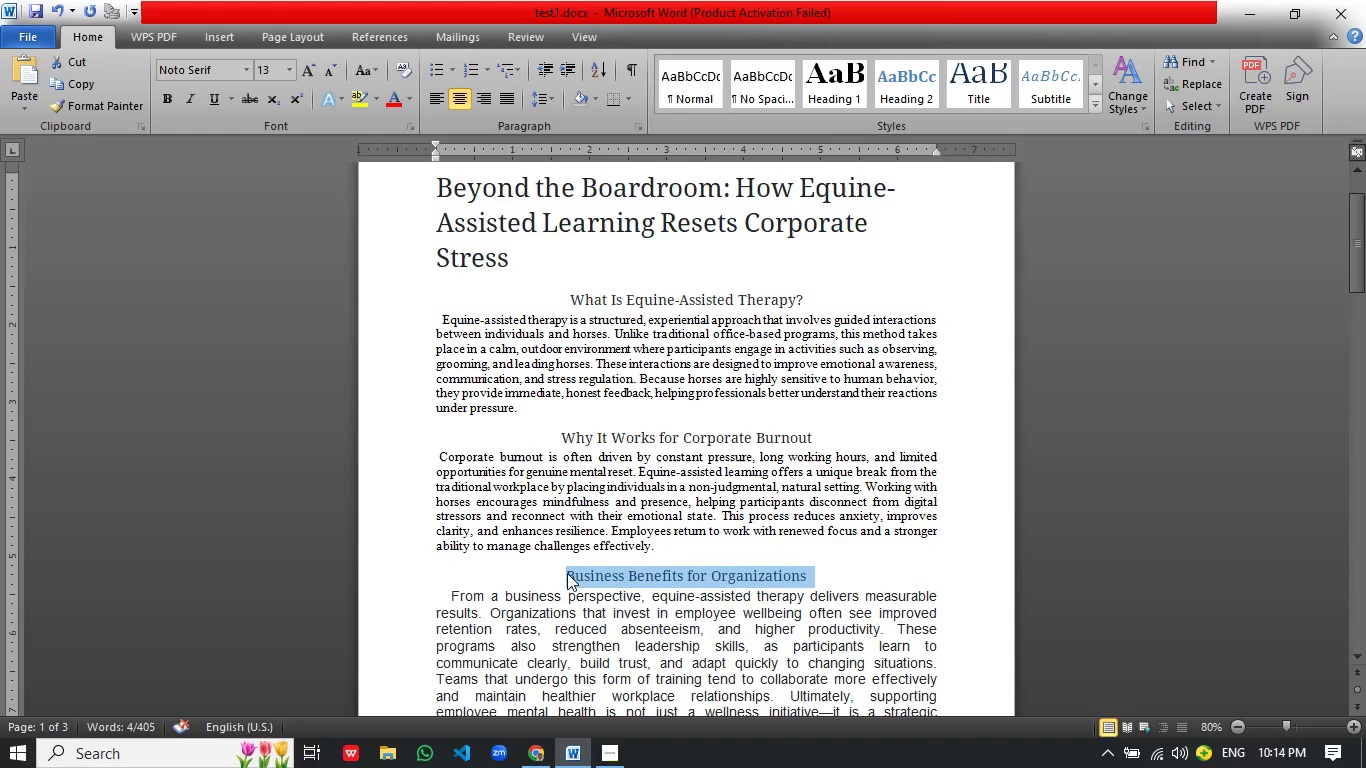 
key(Control+C)
 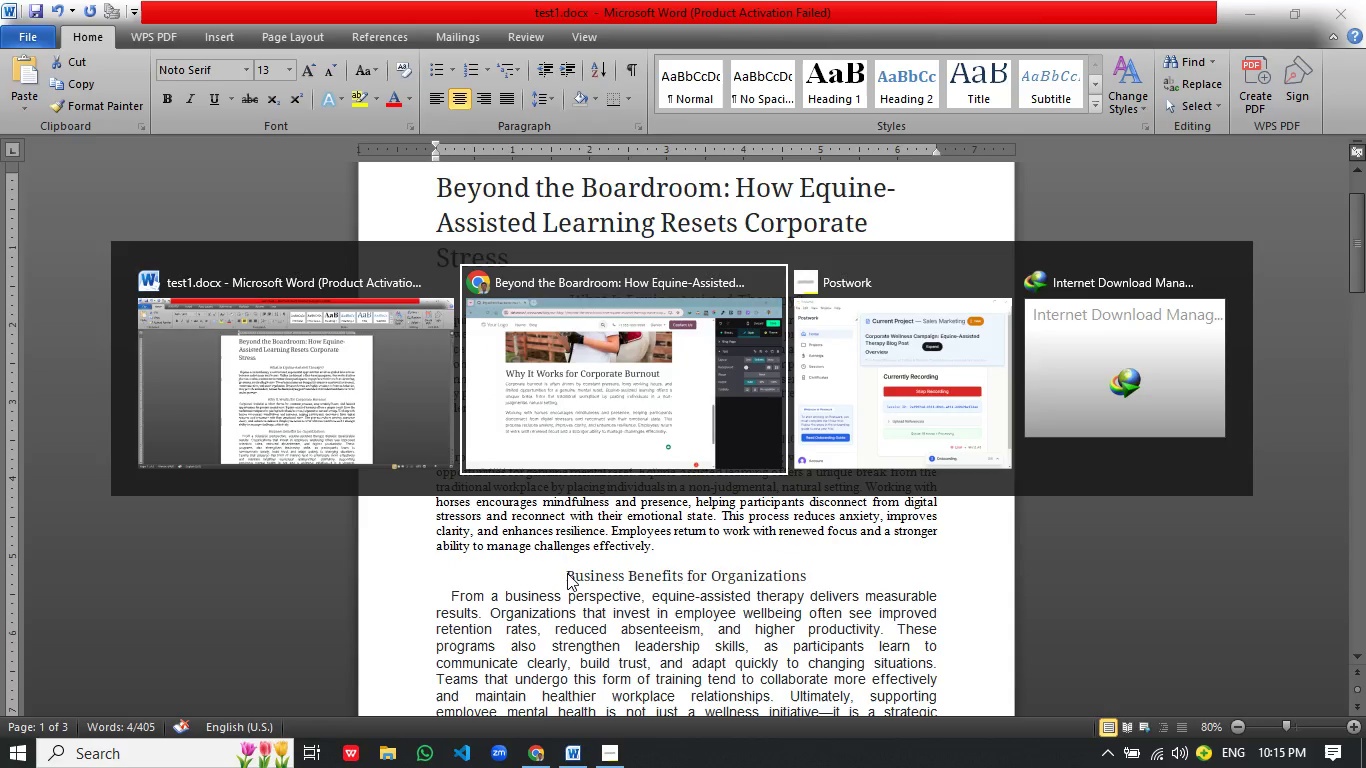 
key(Alt+AltLeft)
 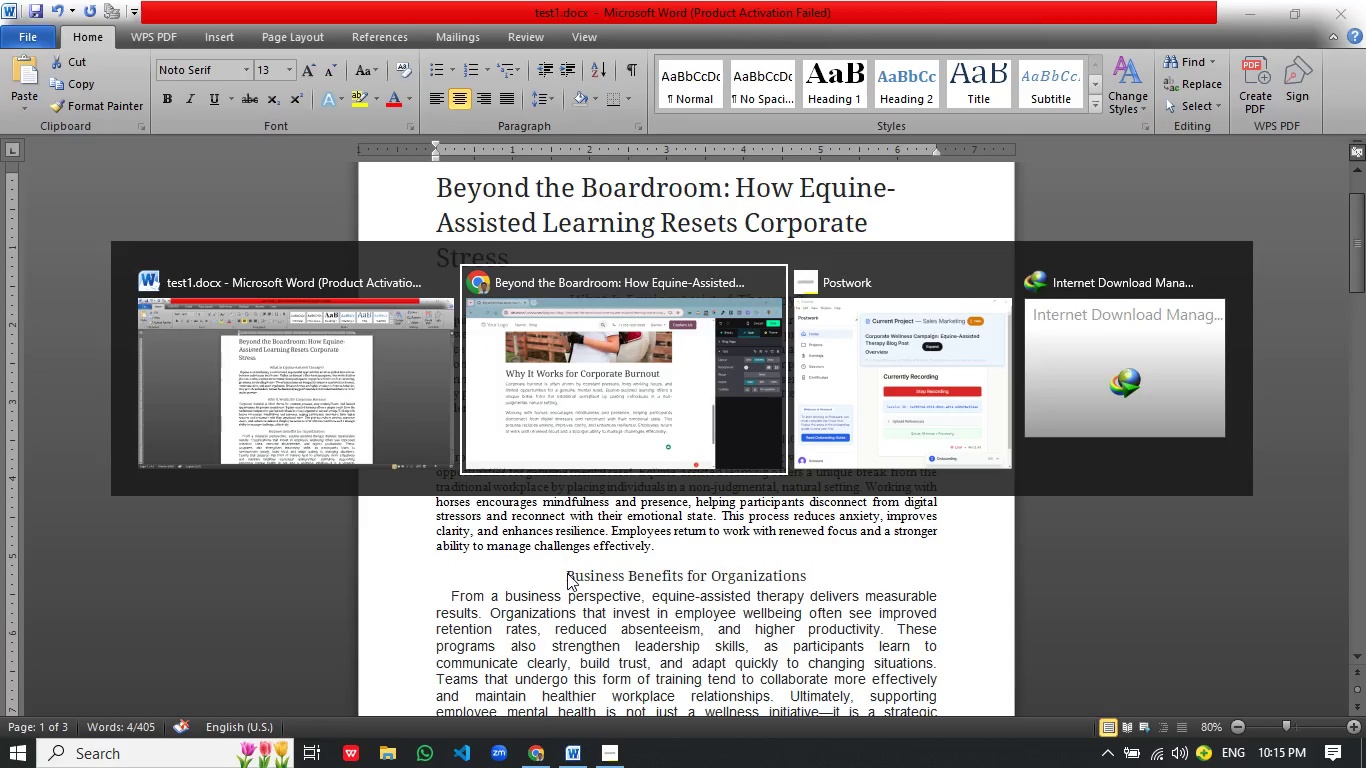 
key(Alt+Tab)
 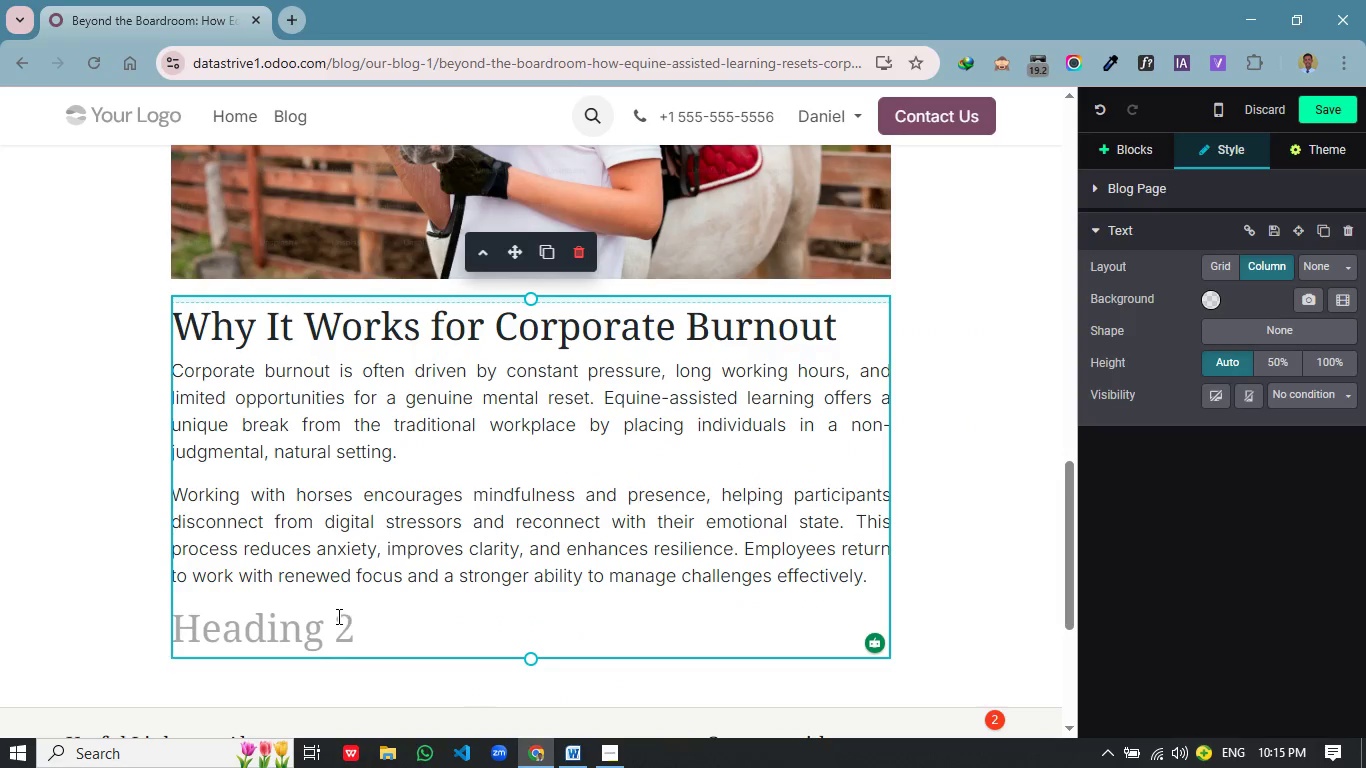 
left_click([337, 616])
 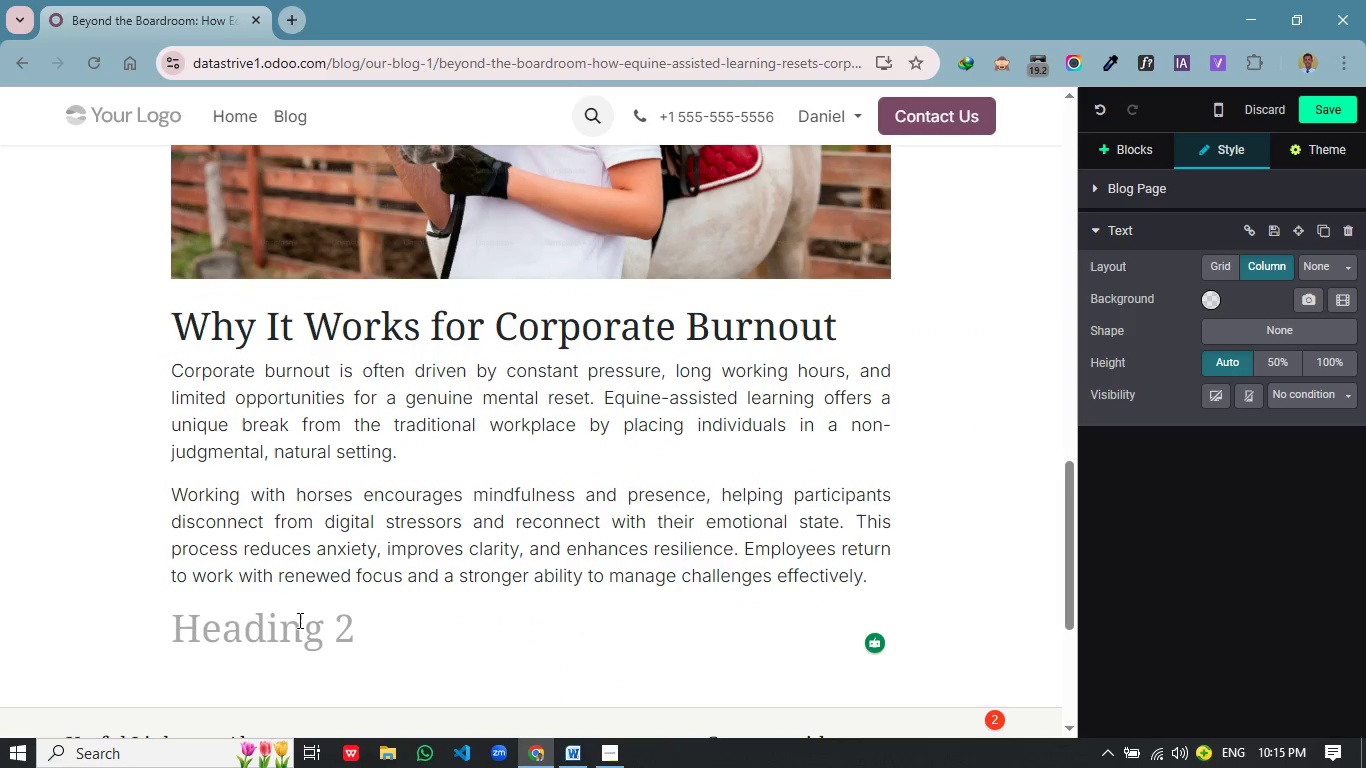 
key(Control+V)
 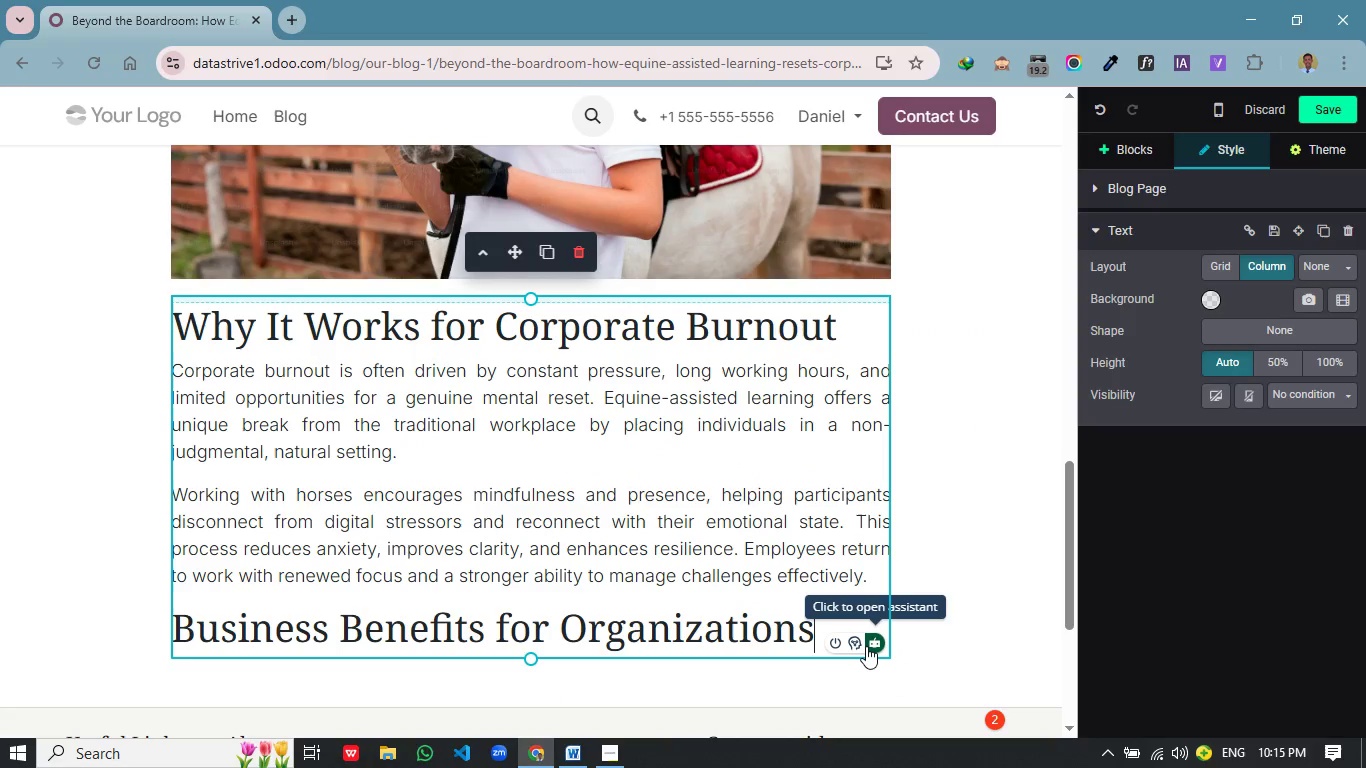 
key(Enter)
 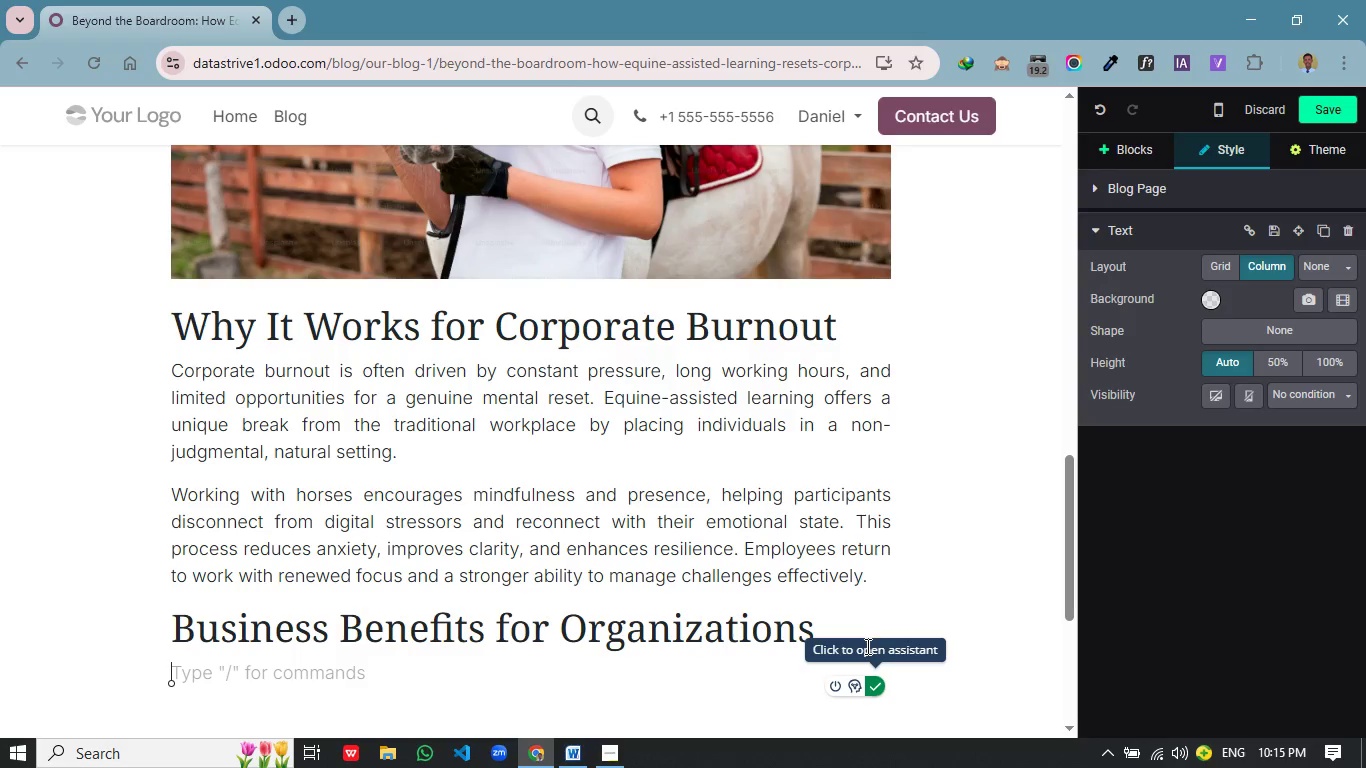 
key(Alt+Tab)
 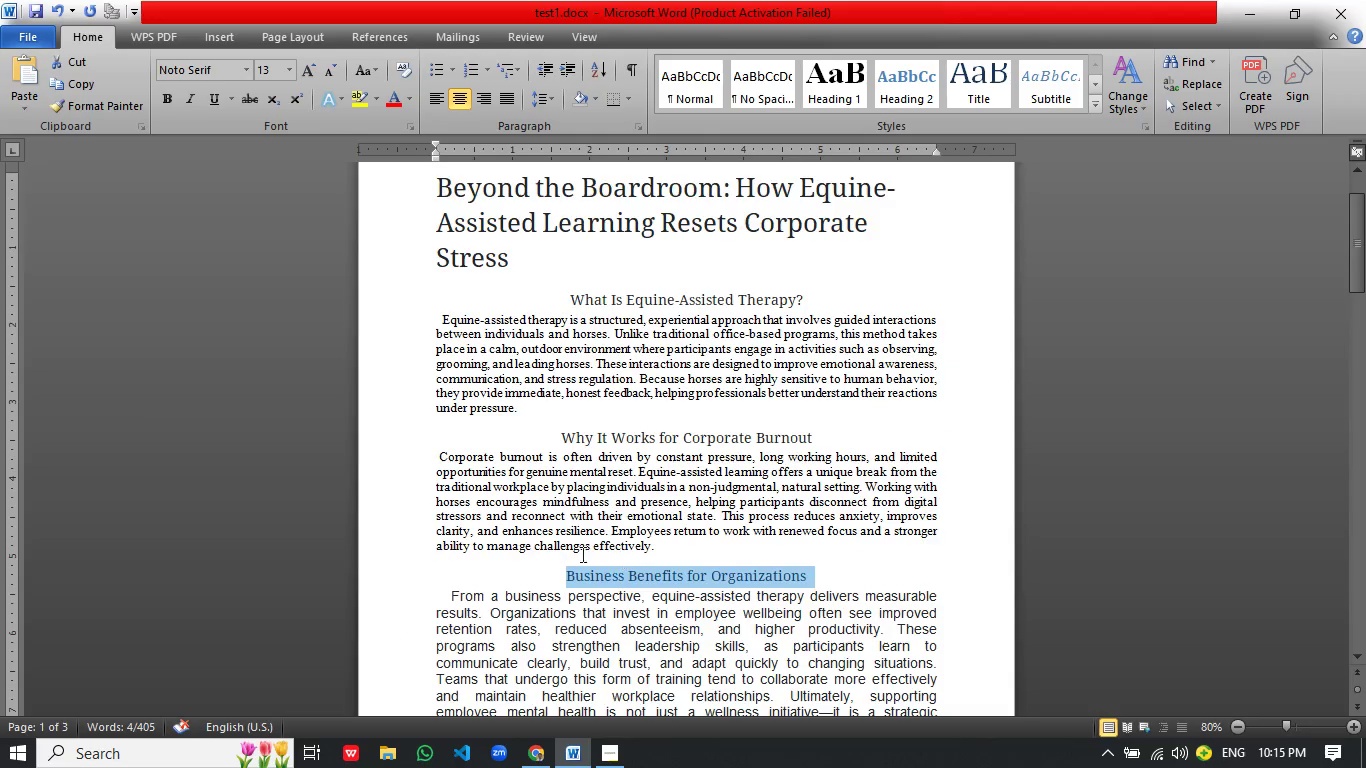 
scroll: coordinate [540, 549], scroll_direction: down, amount: 3.0
 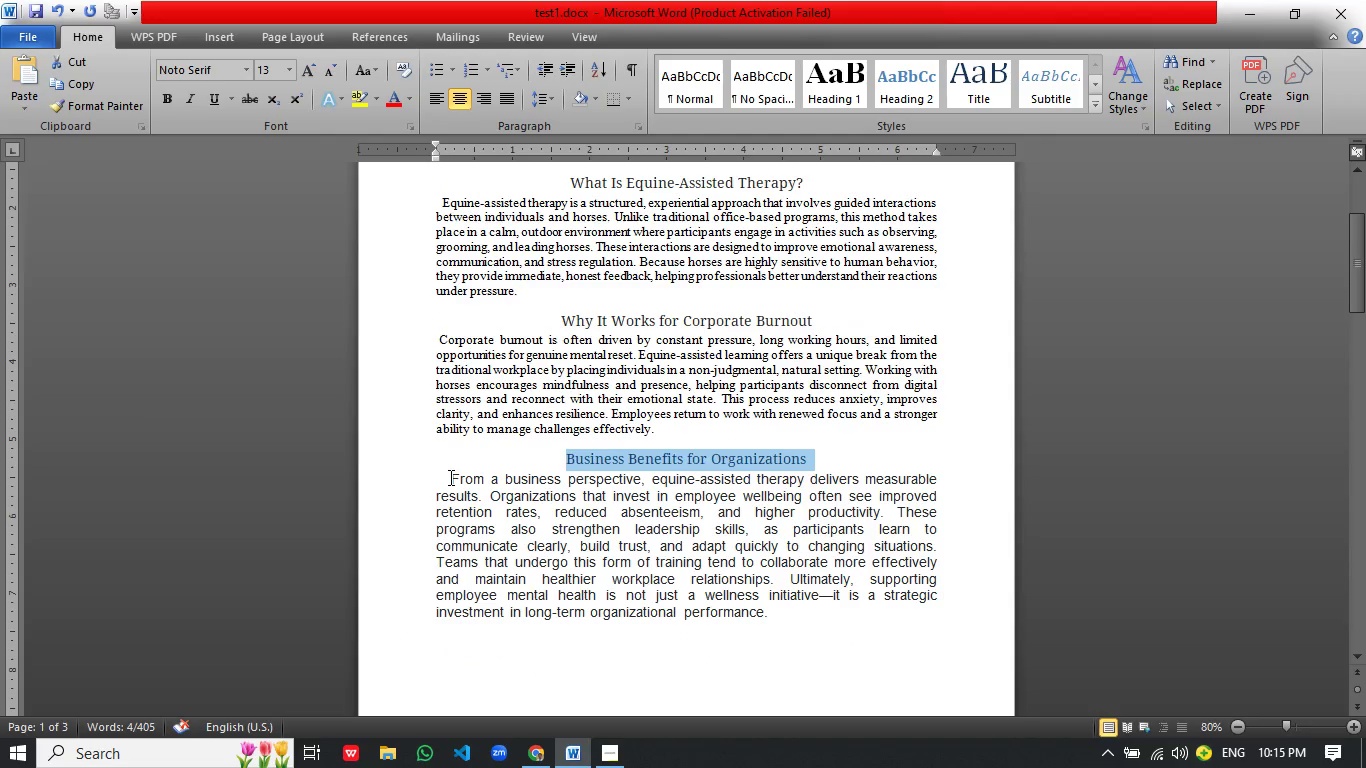 
left_click_drag(start_coordinate=[449, 477], to_coordinate=[766, 610])
 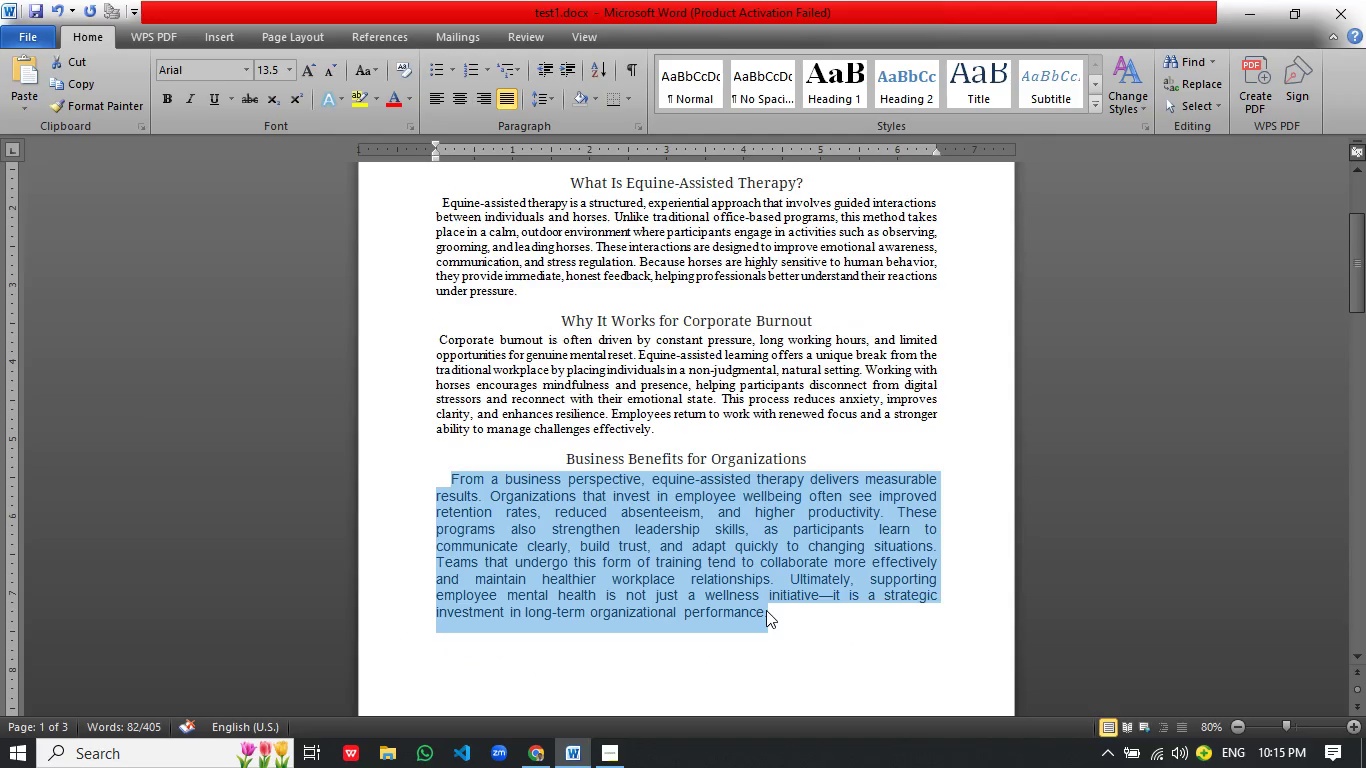 
key(Control+C)
 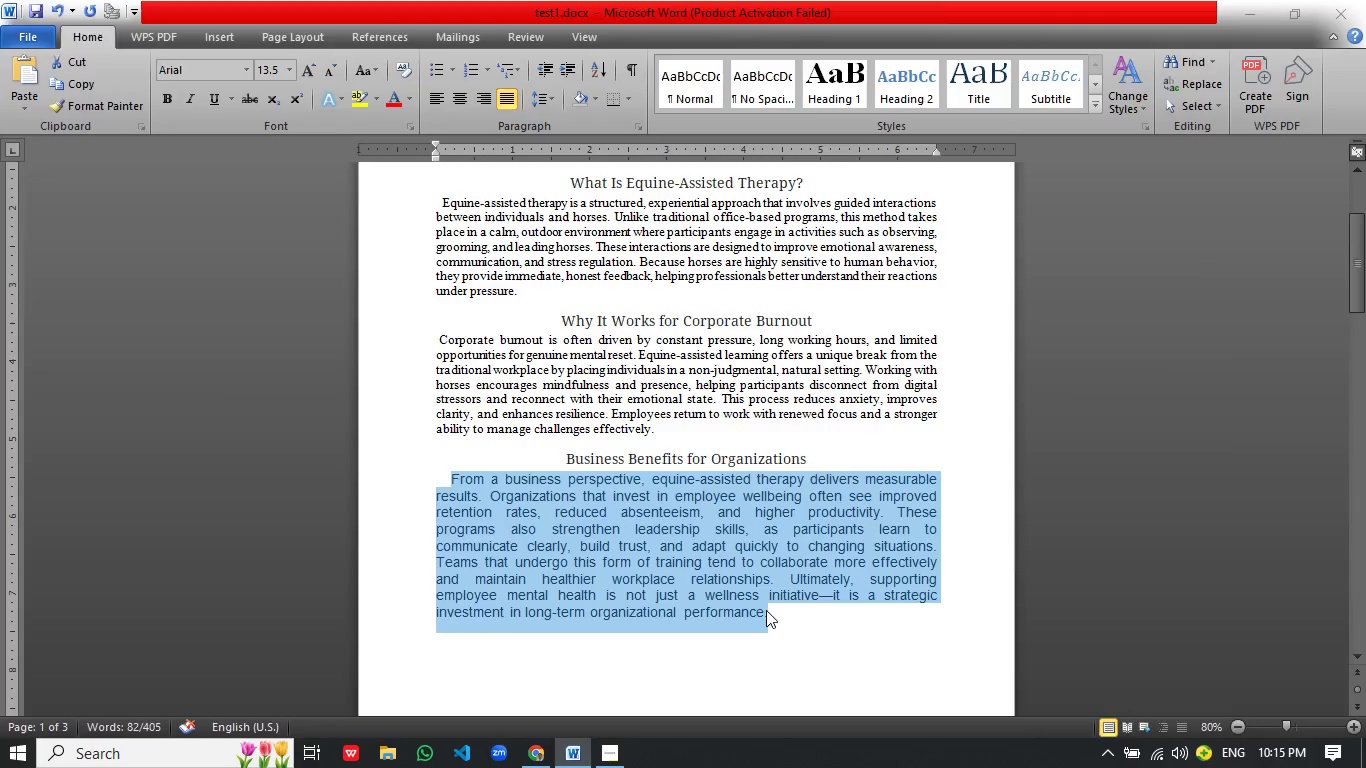 
key(Alt+AltLeft)
 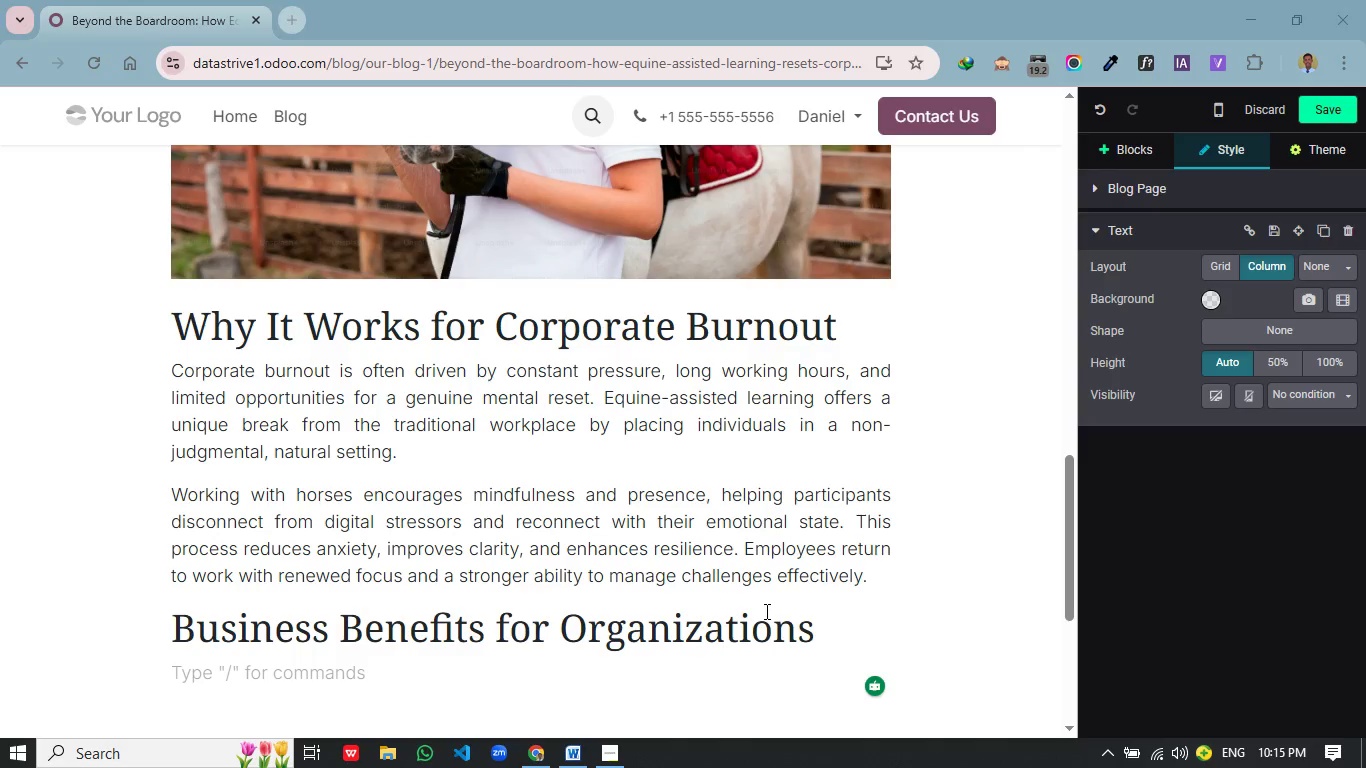 
key(Alt+Tab)
 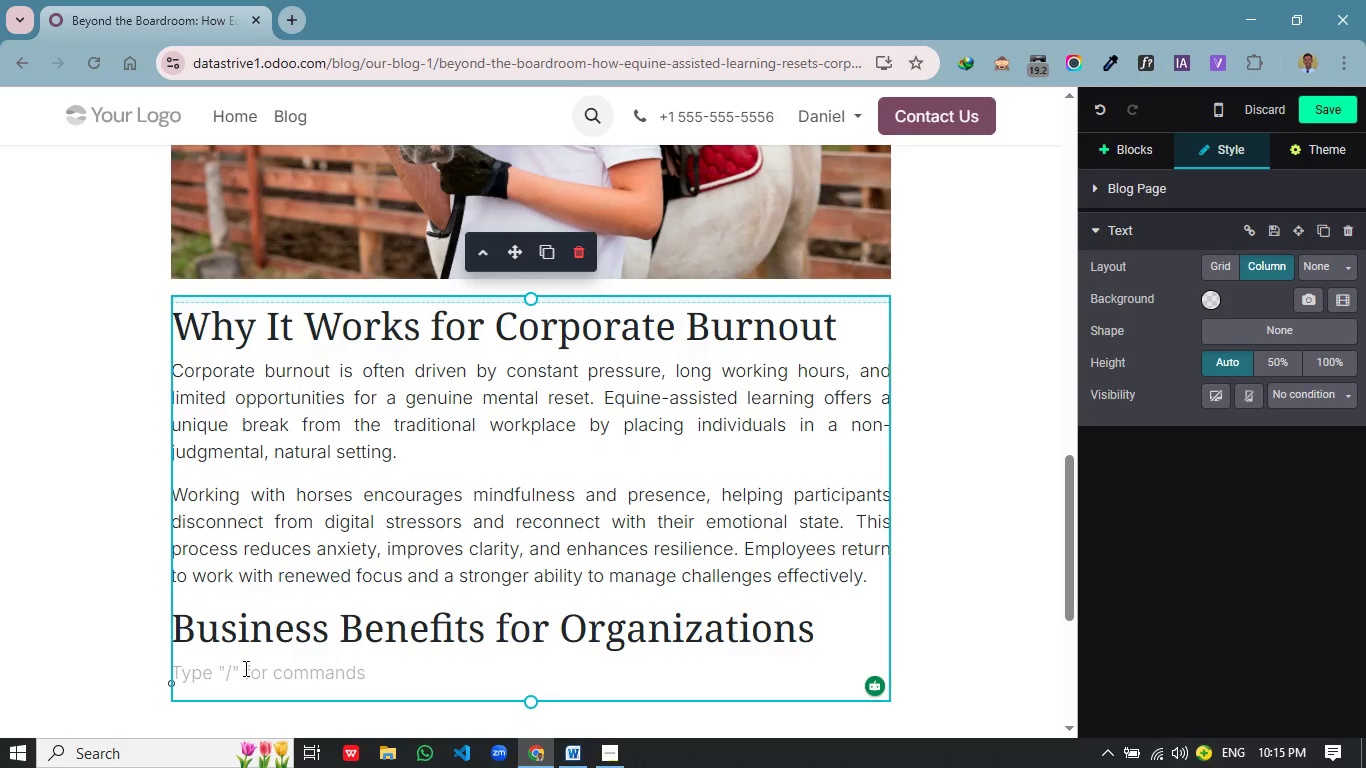 
left_click([244, 668])
 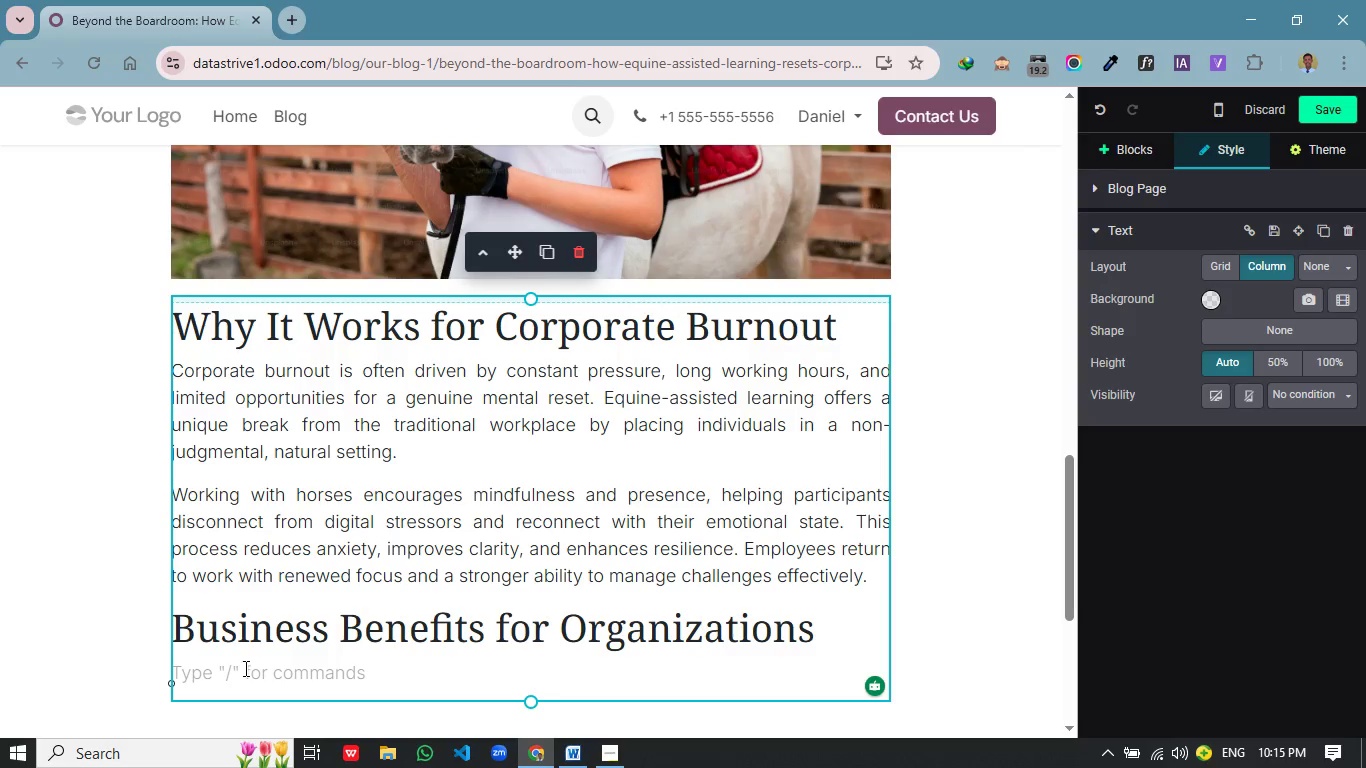 
key(Control+V)
 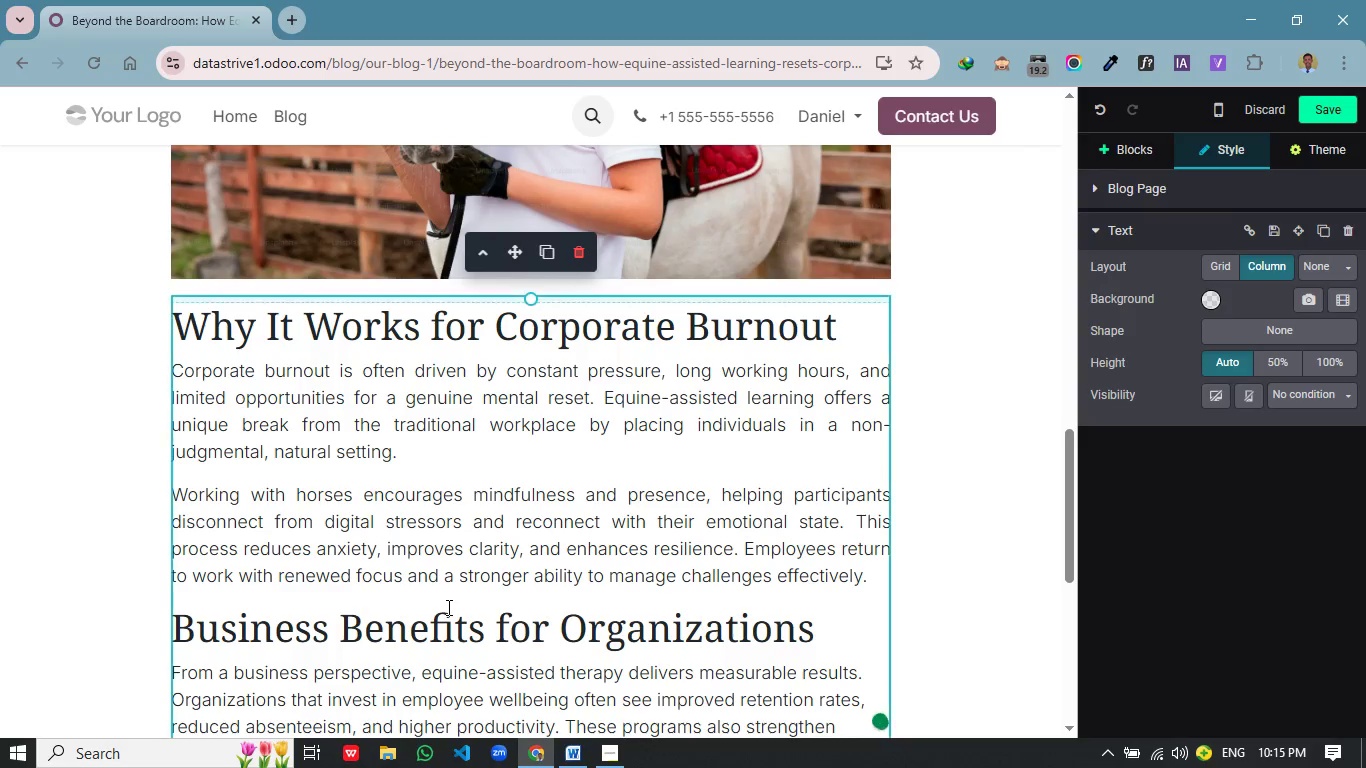 
scroll: coordinate [447, 607], scroll_direction: down, amount: 2.0
 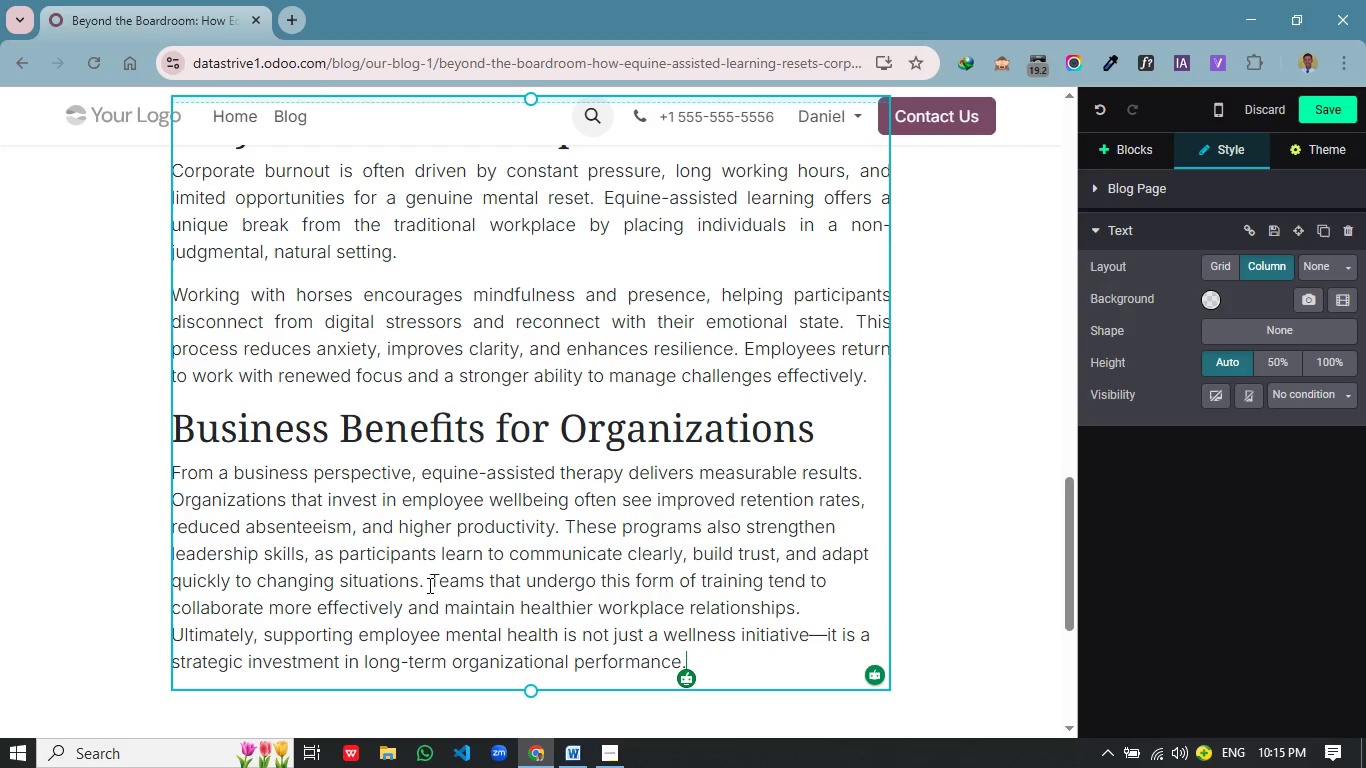 
wait(10.84)
 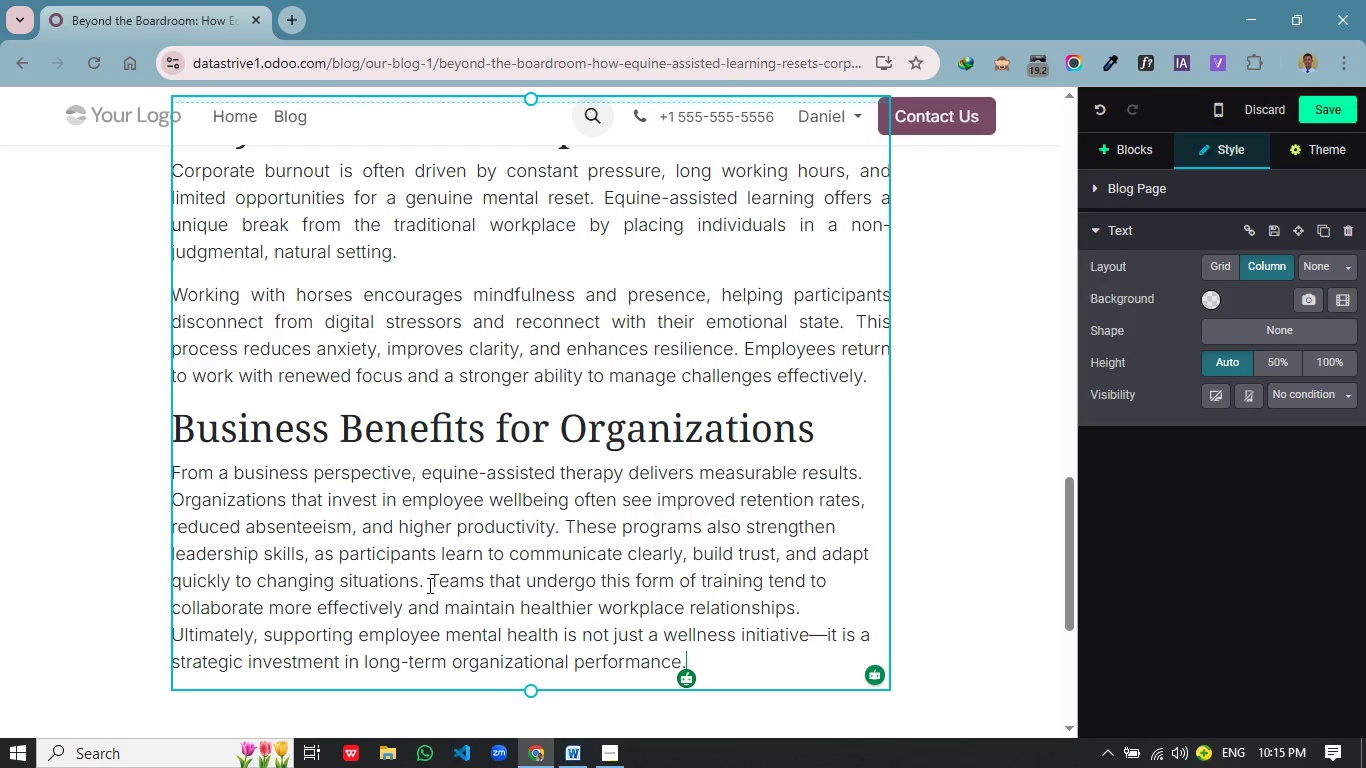 
left_click([566, 527])
 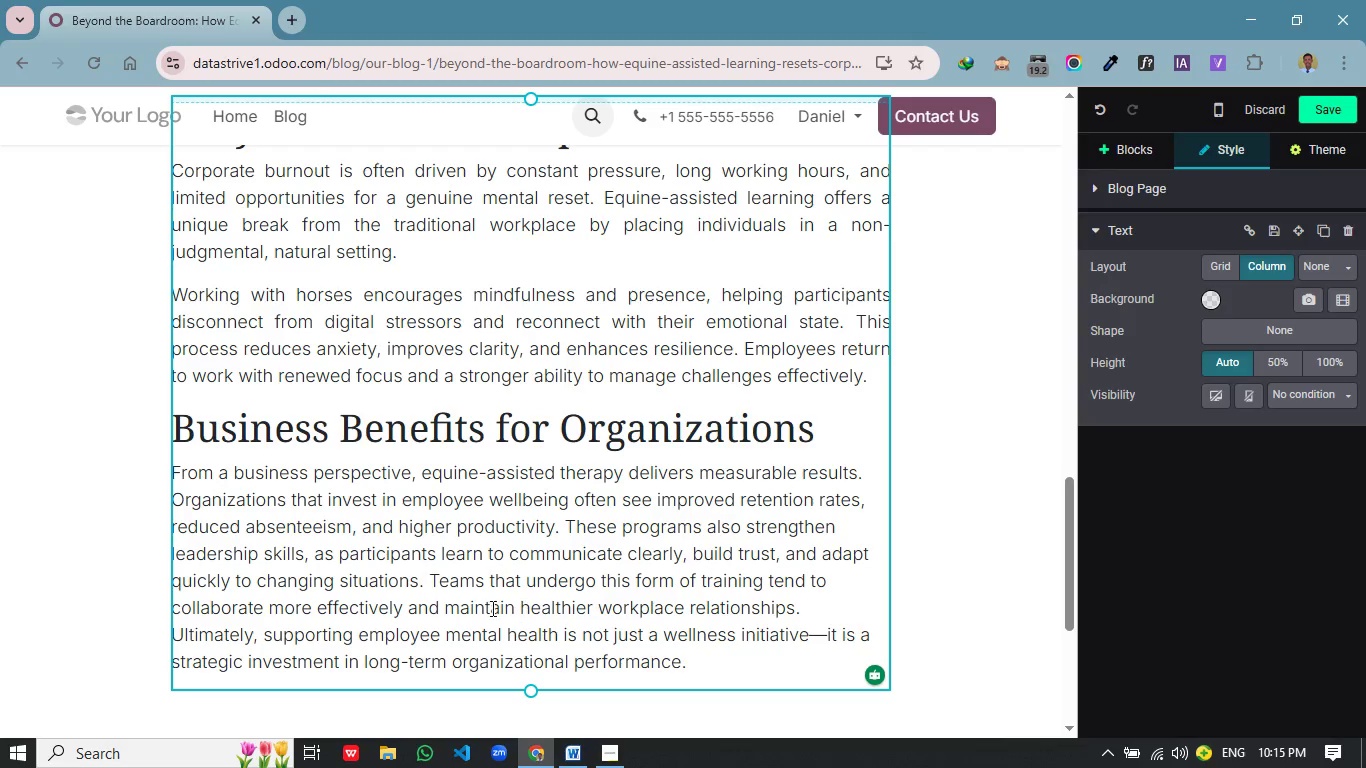 
left_click([430, 578])
 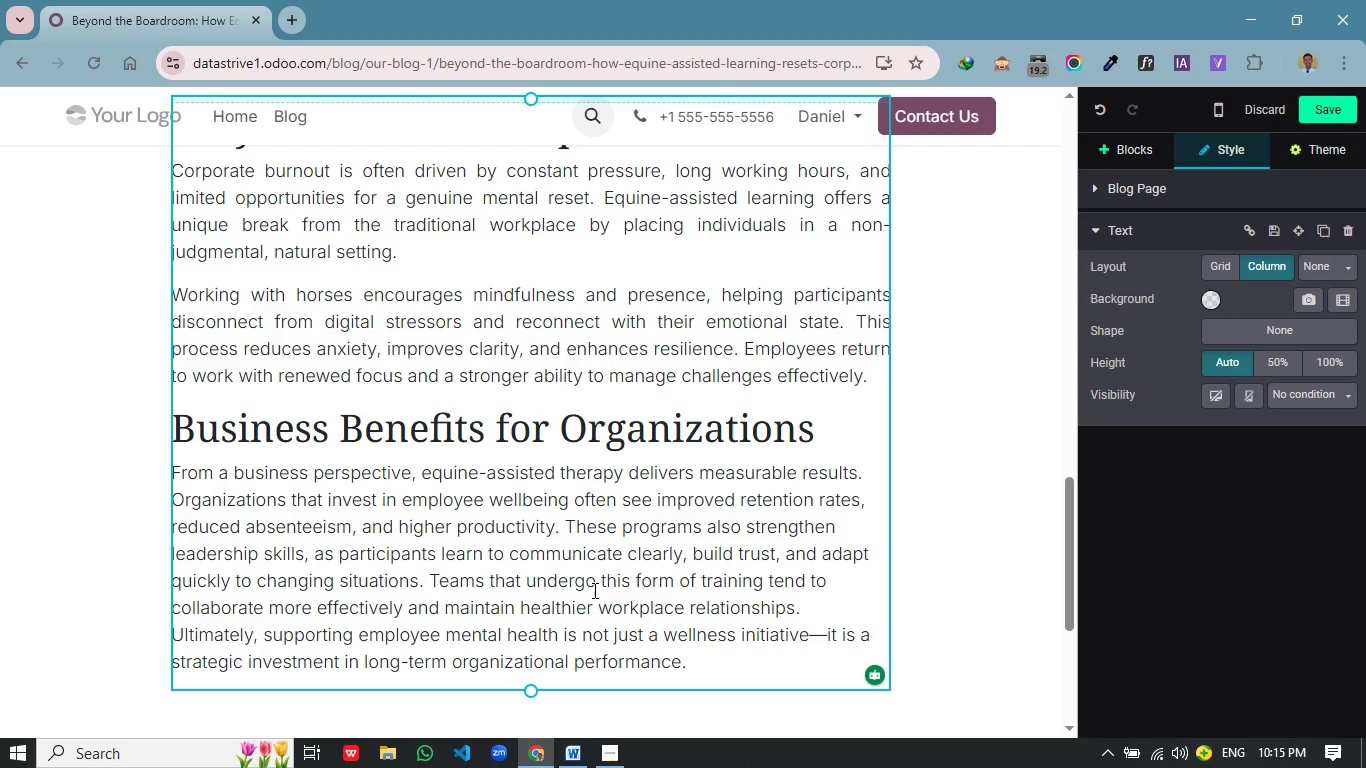 
key(Enter)
 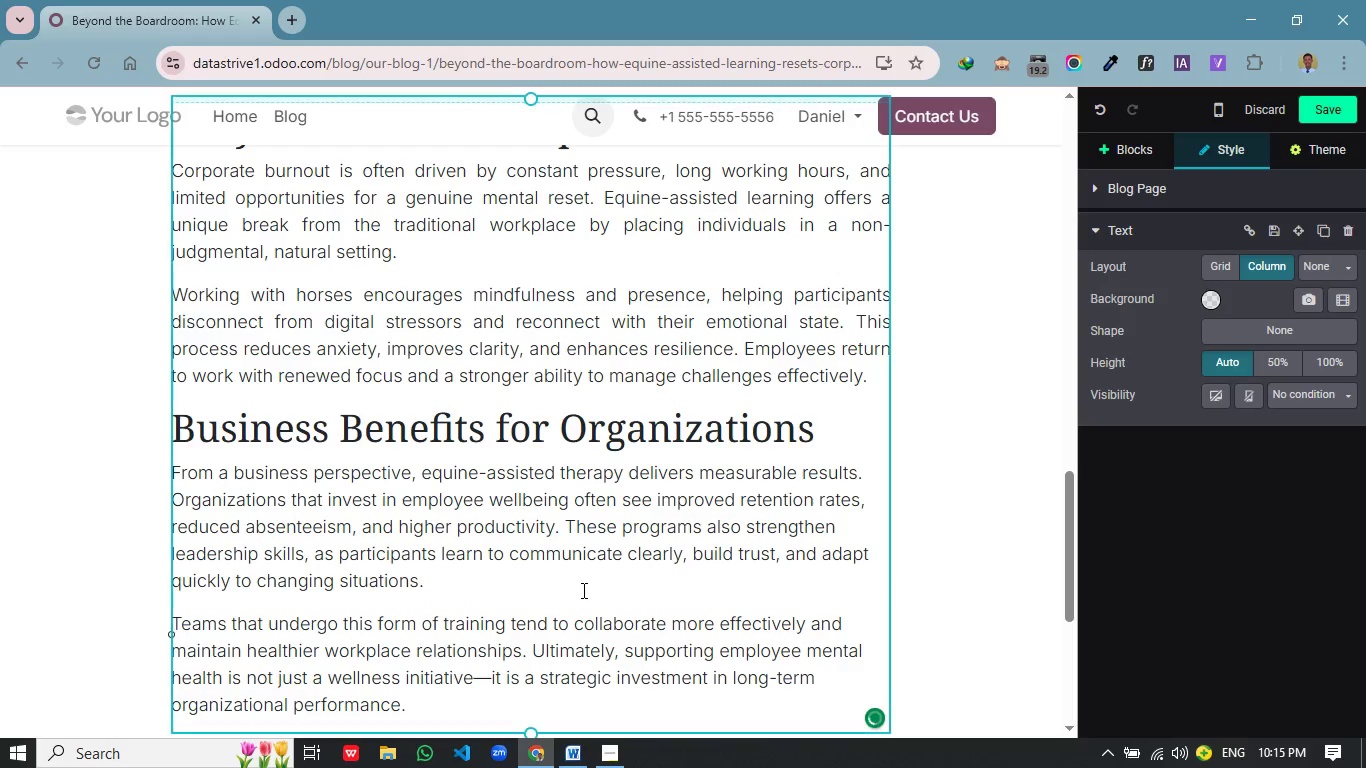 
scroll: coordinate [502, 565], scroll_direction: down, amount: 3.0
 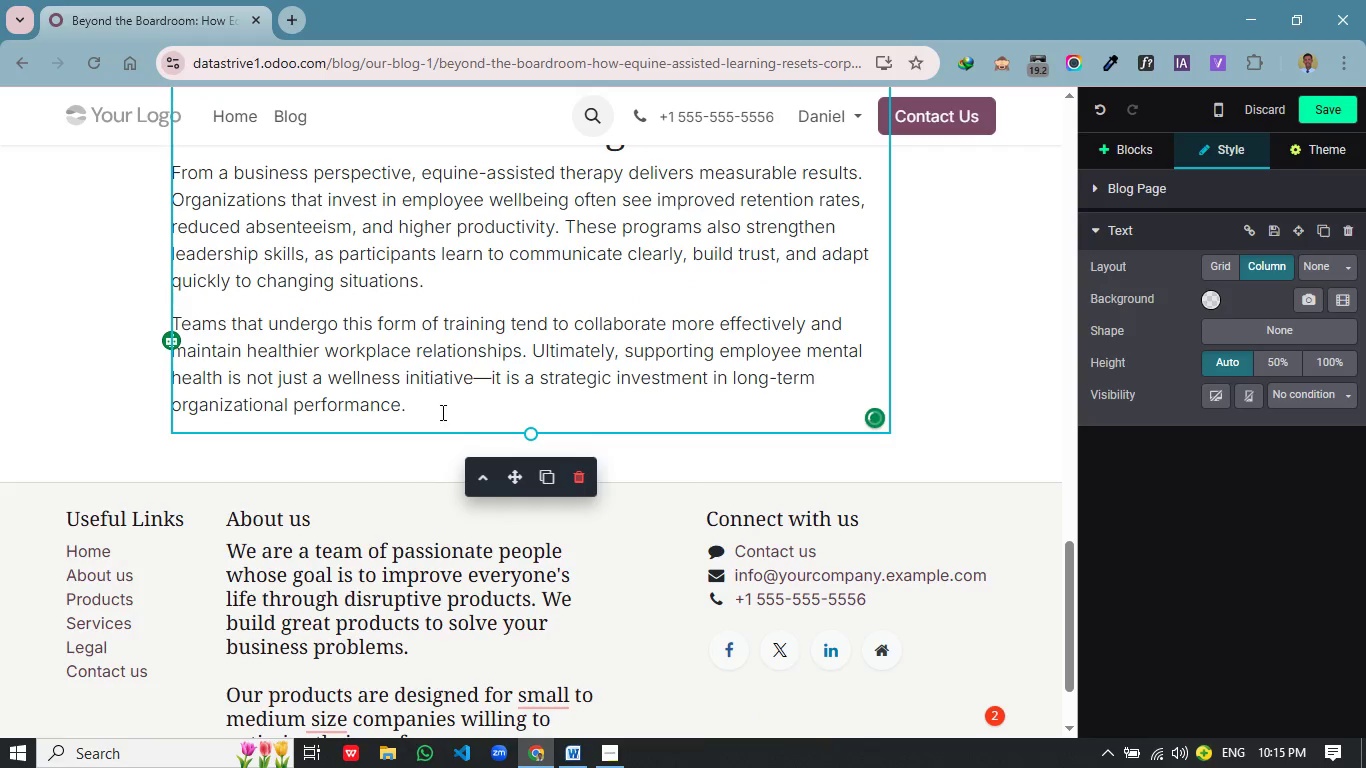 
left_click([446, 410])
 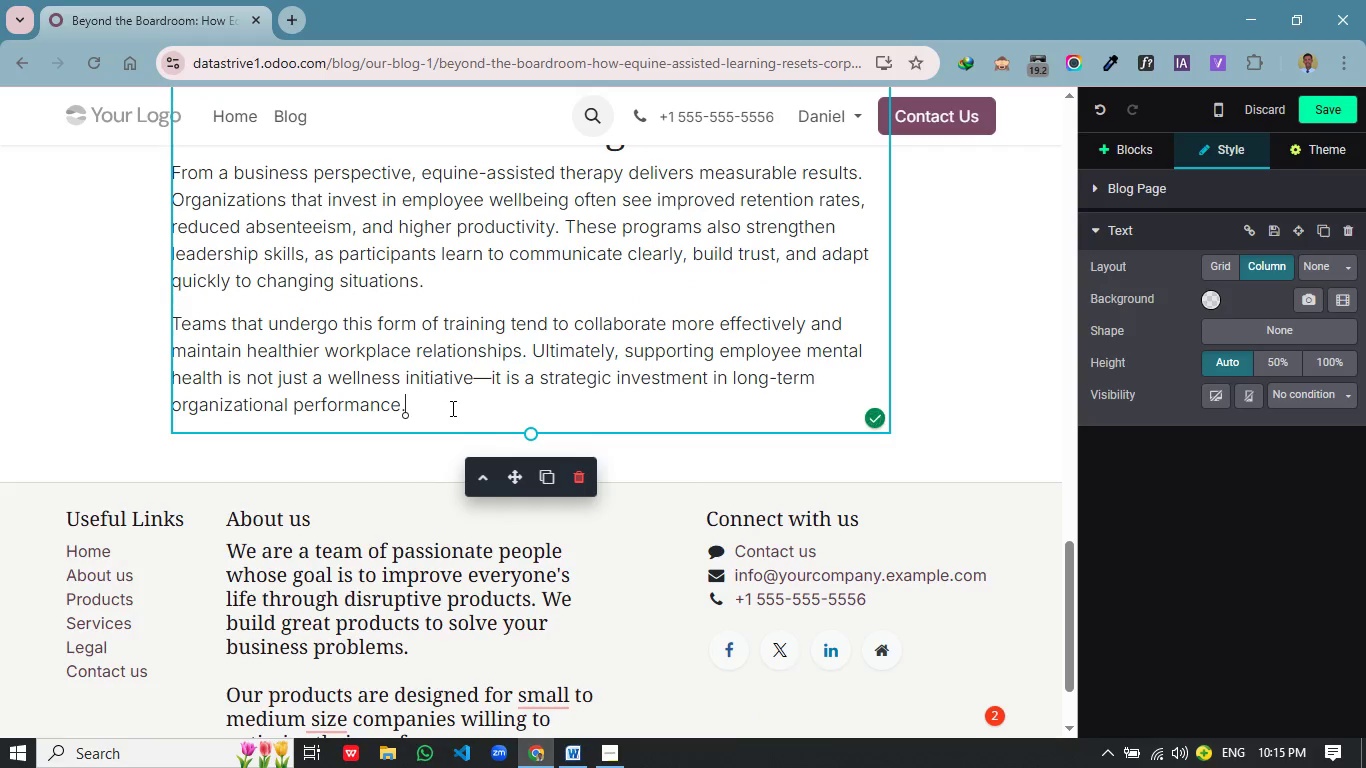 
key(Enter)
 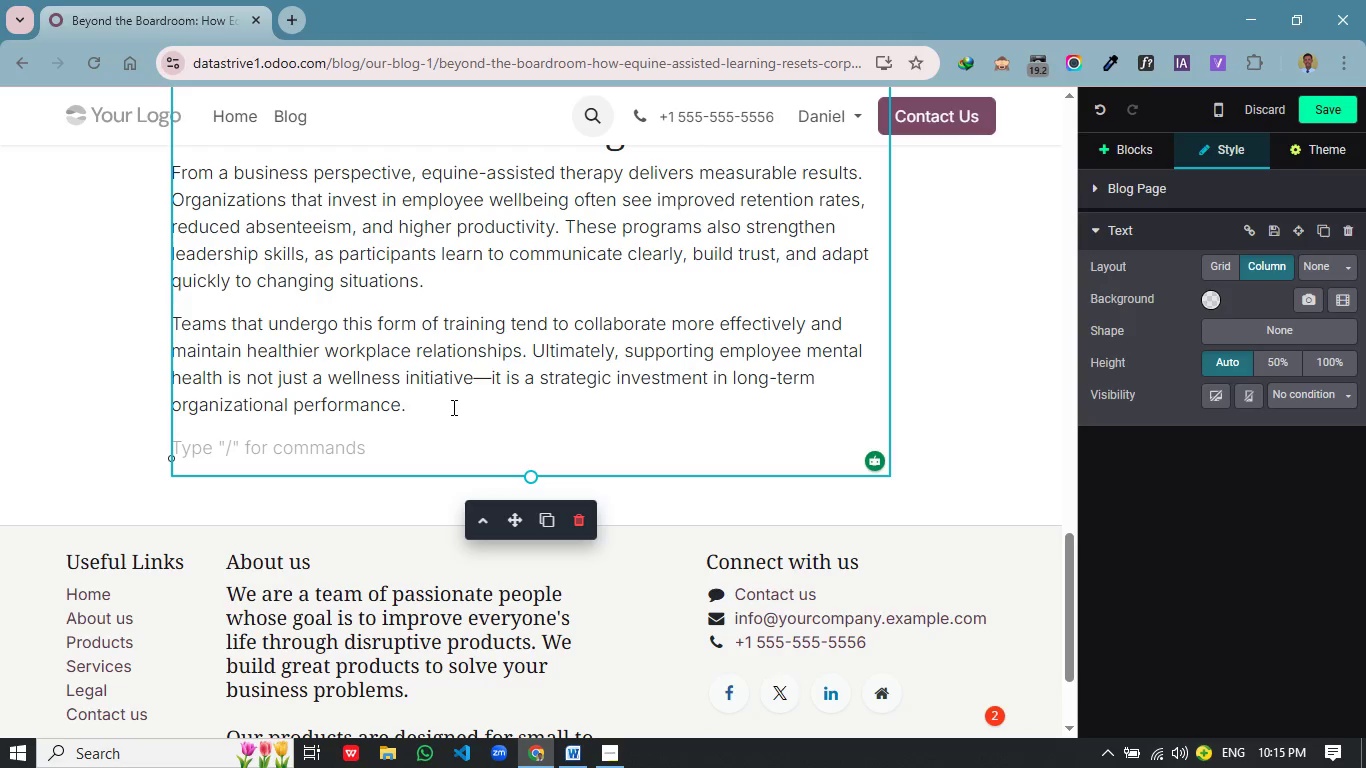 
wait(15.08)
 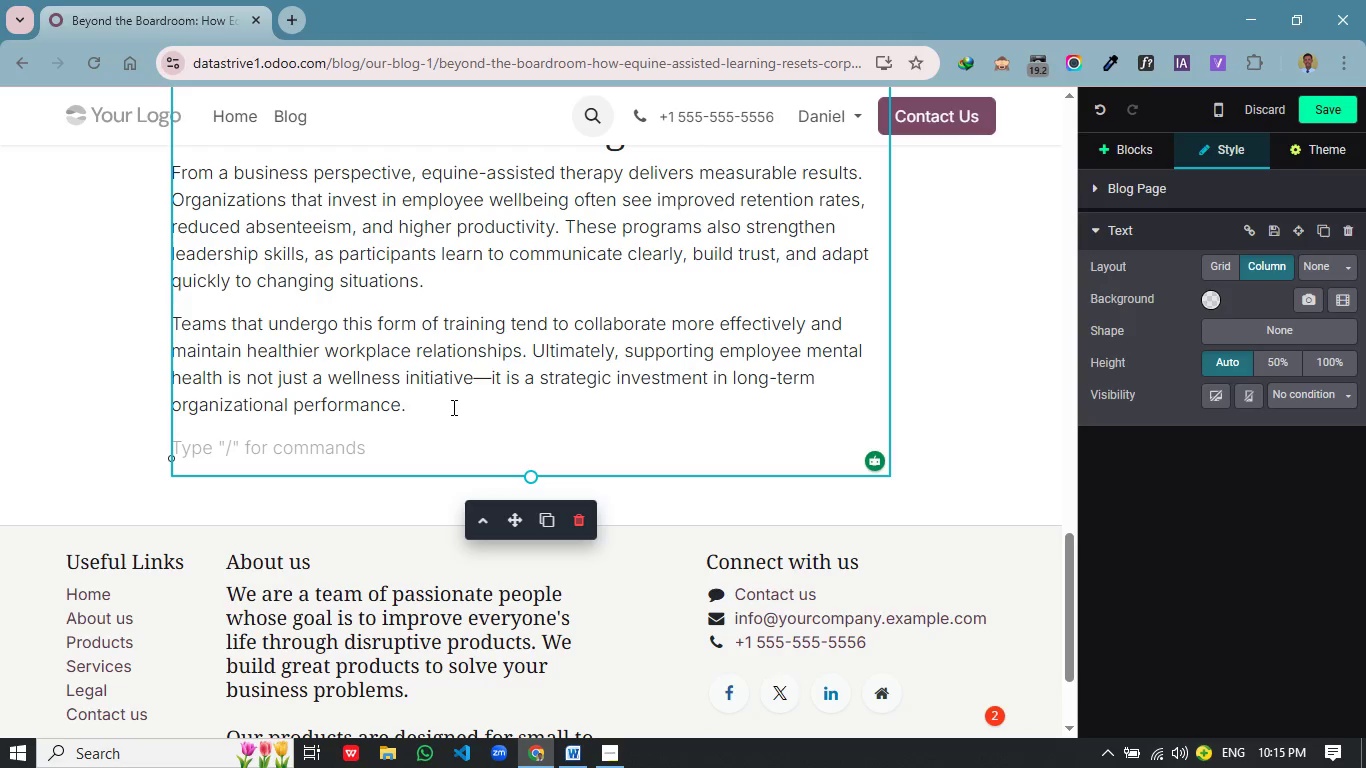 
scroll: coordinate [443, 256], scroll_direction: up, amount: 1.0
 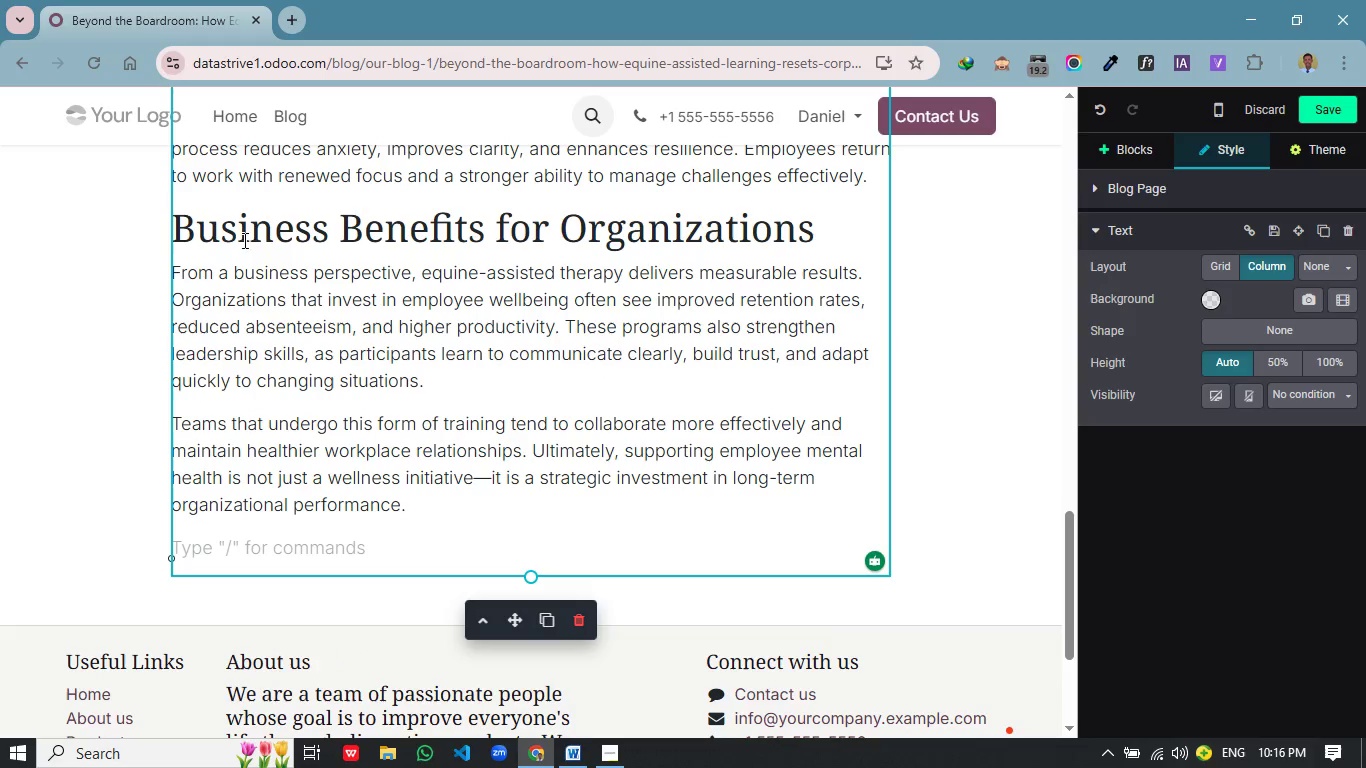 
wait(8.38)
 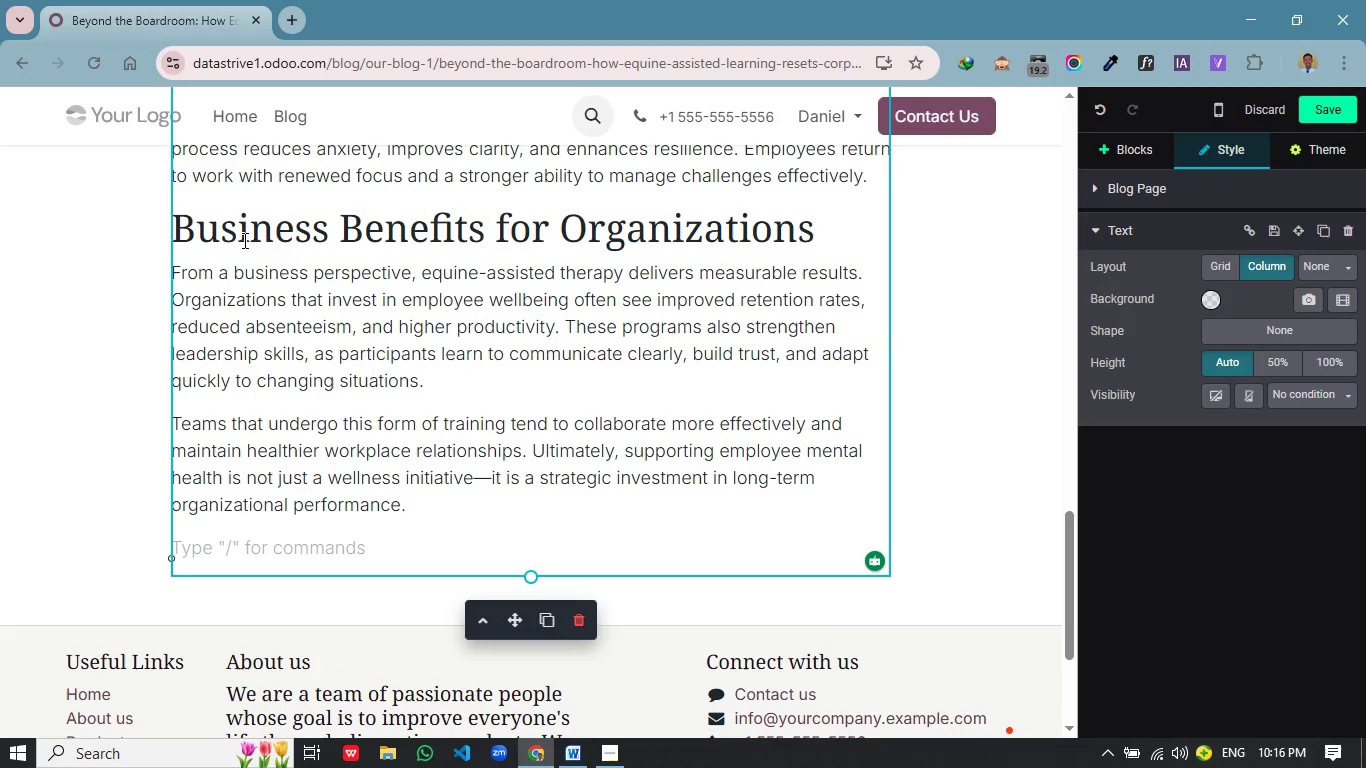 
mouse_move([1136, 175])
 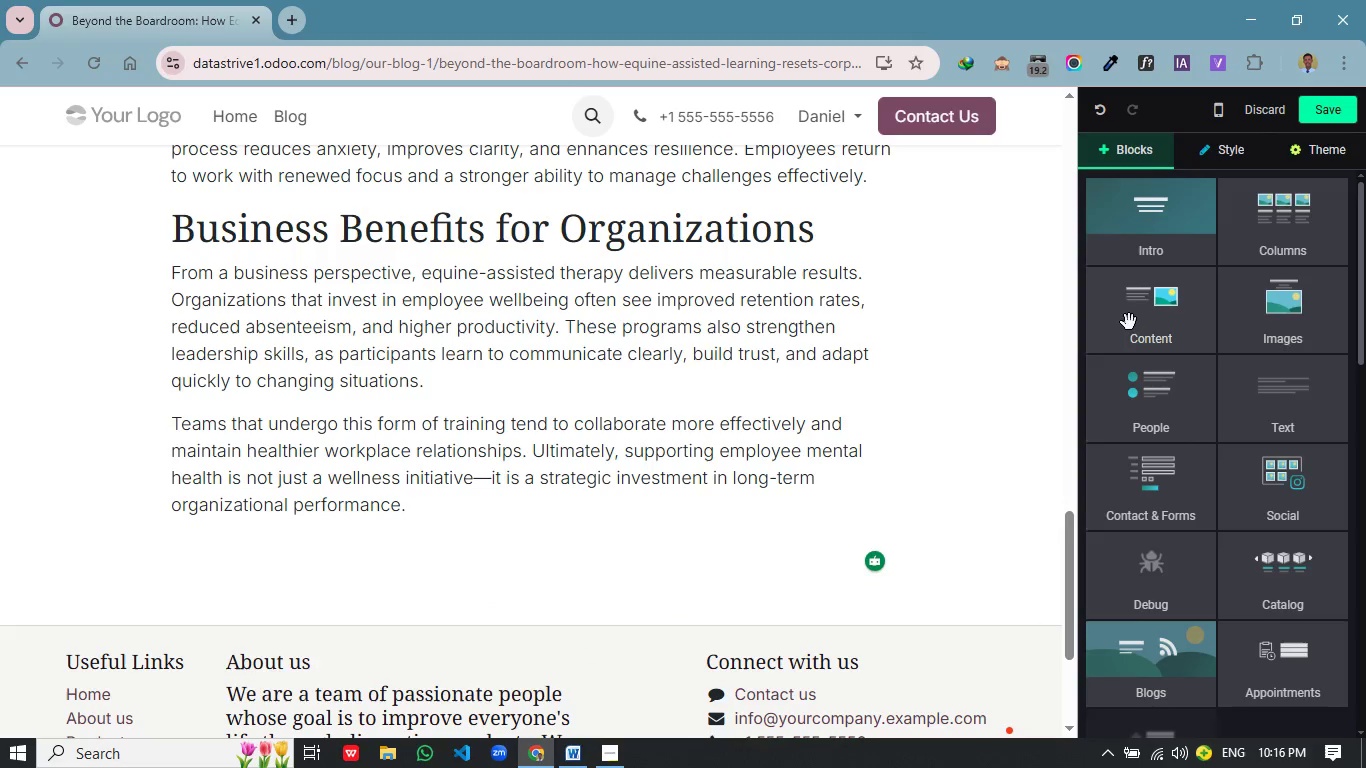 
mouse_move([1108, 339])
 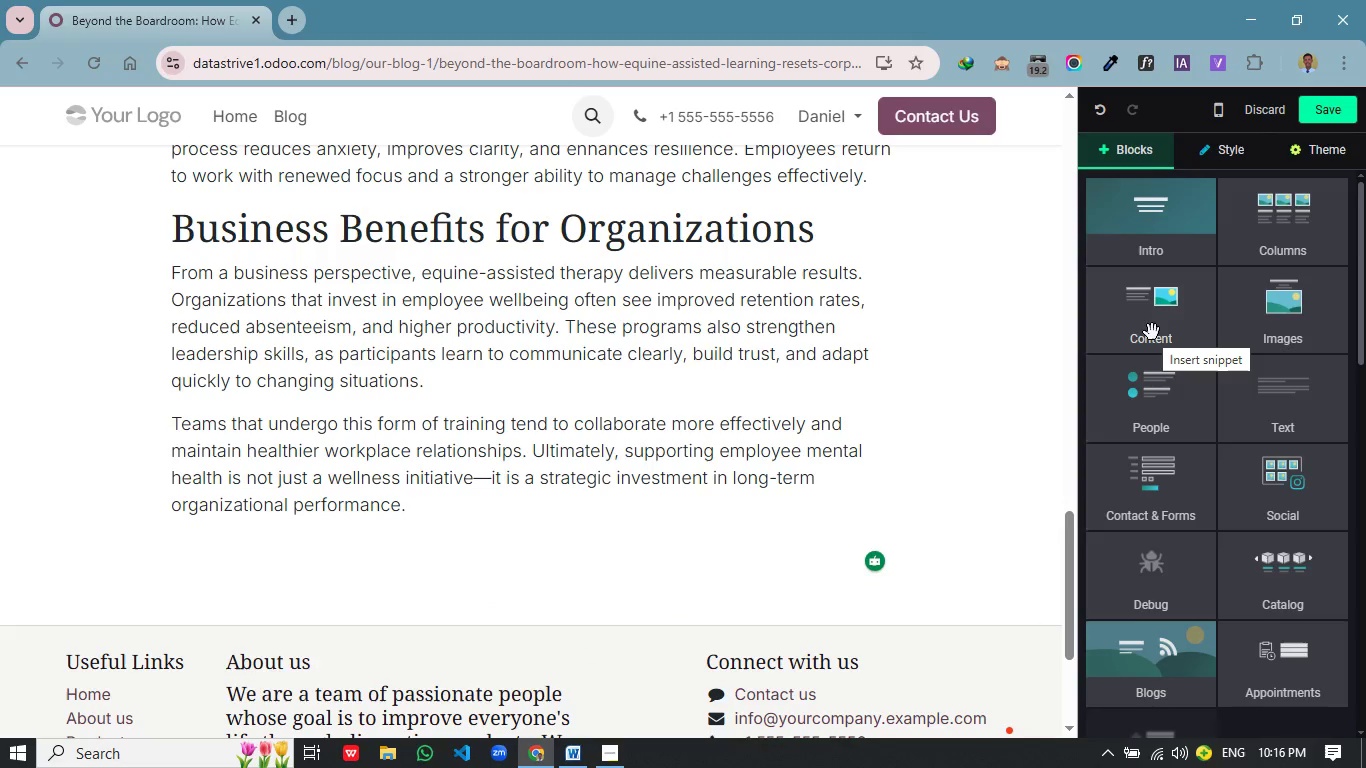 
left_click_drag(start_coordinate=[1163, 329], to_coordinate=[1197, 309])
 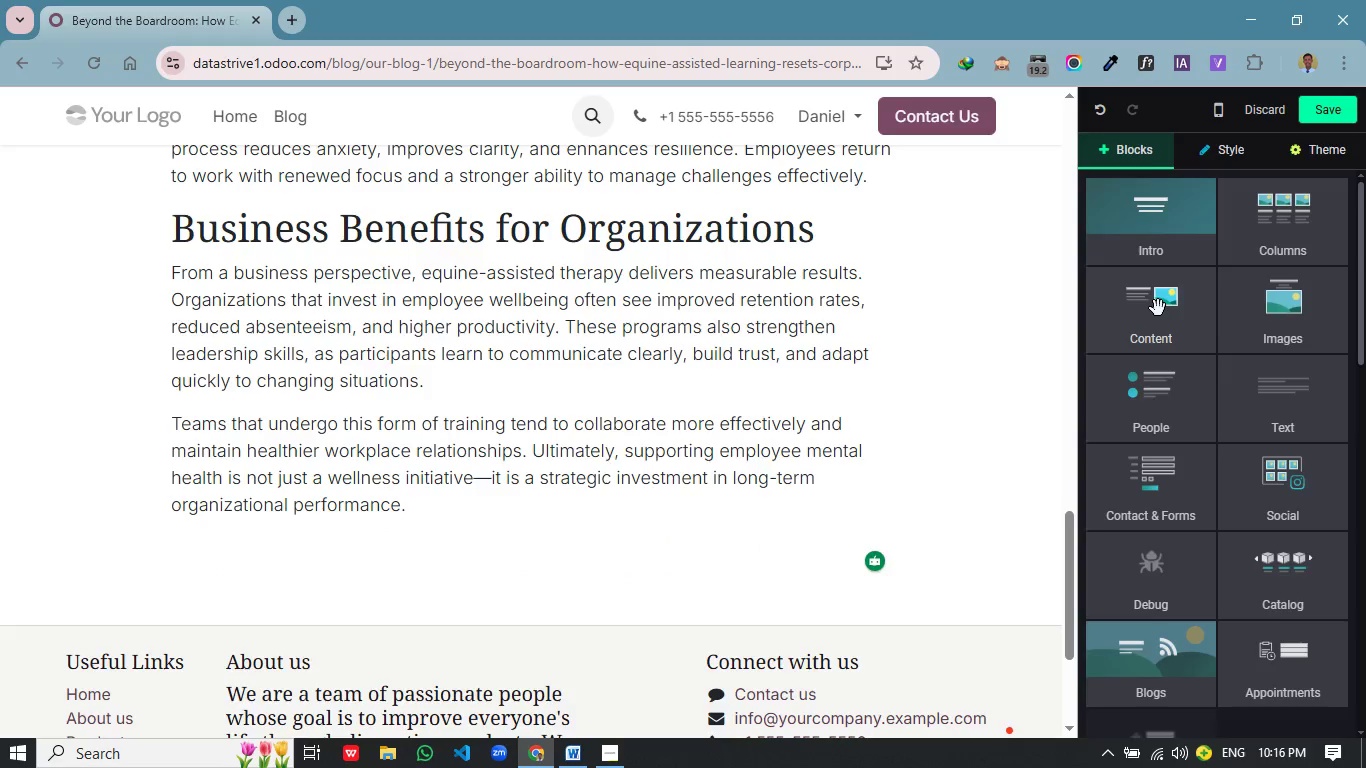 
left_click([1158, 308])
 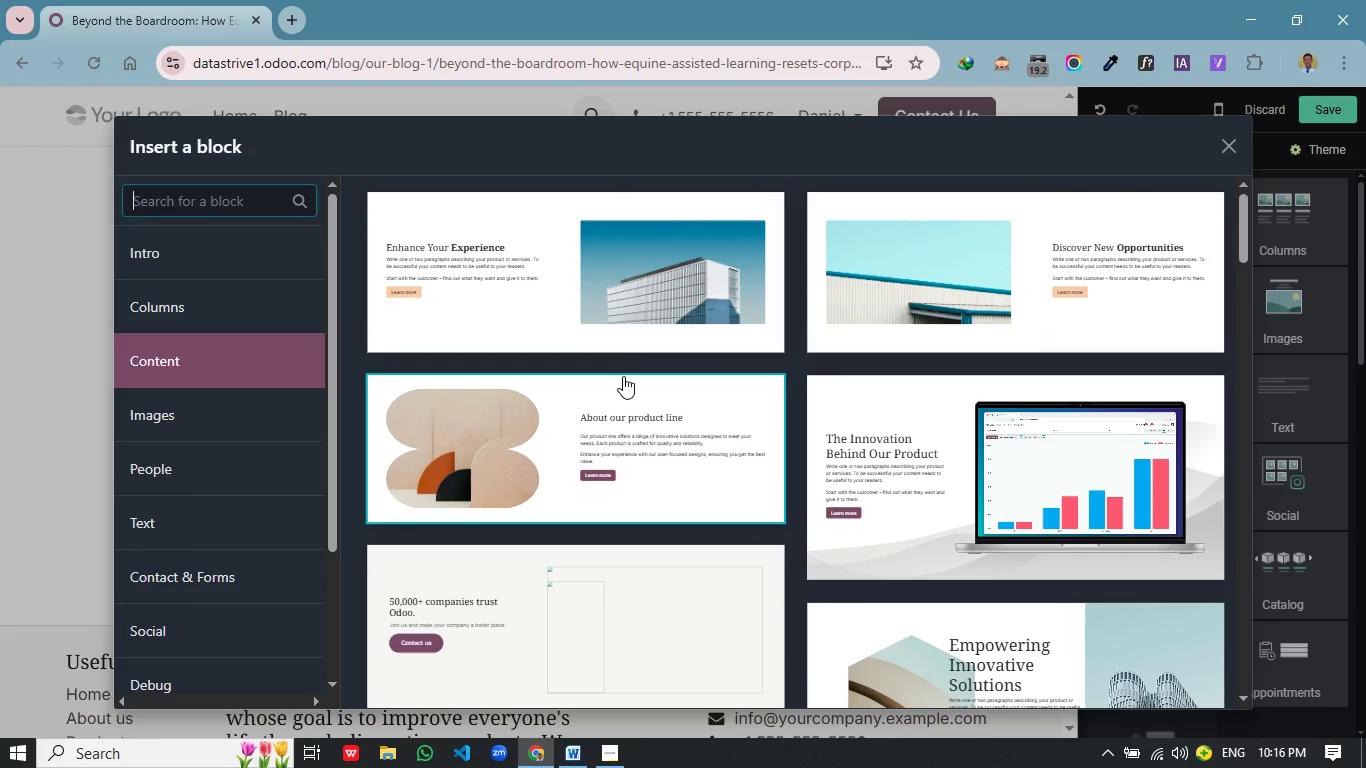 
wait(7.92)
 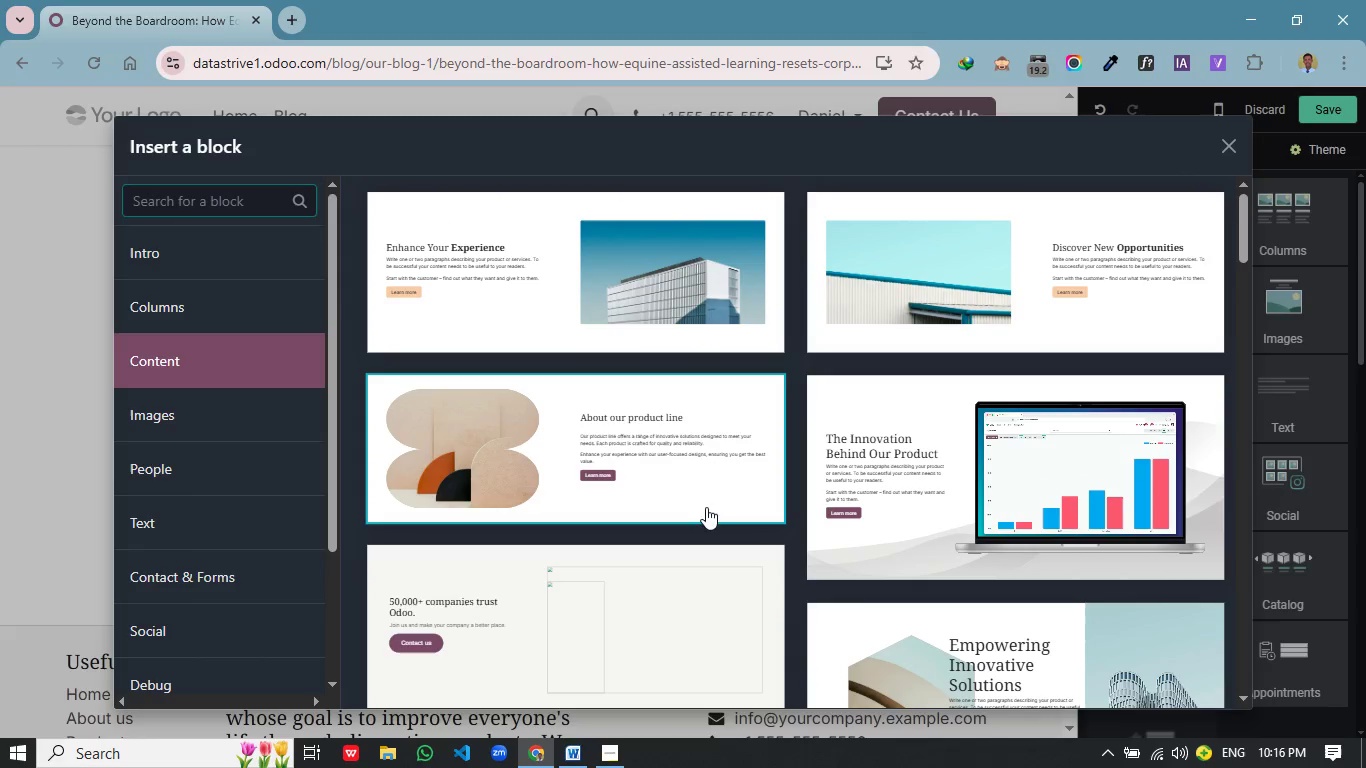 
scroll: coordinate [648, 510], scroll_direction: down, amount: 11.0
 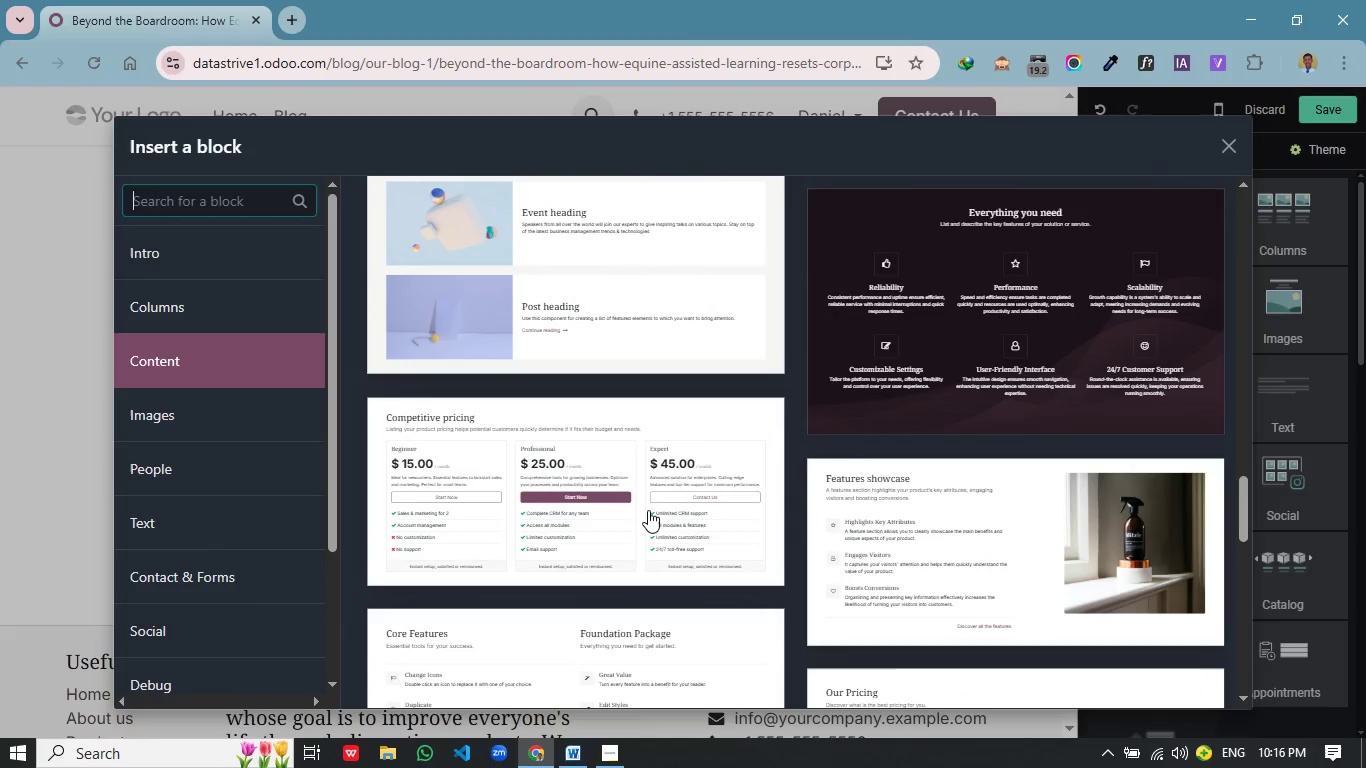 
scroll: coordinate [648, 510], scroll_direction: up, amount: 27.0
 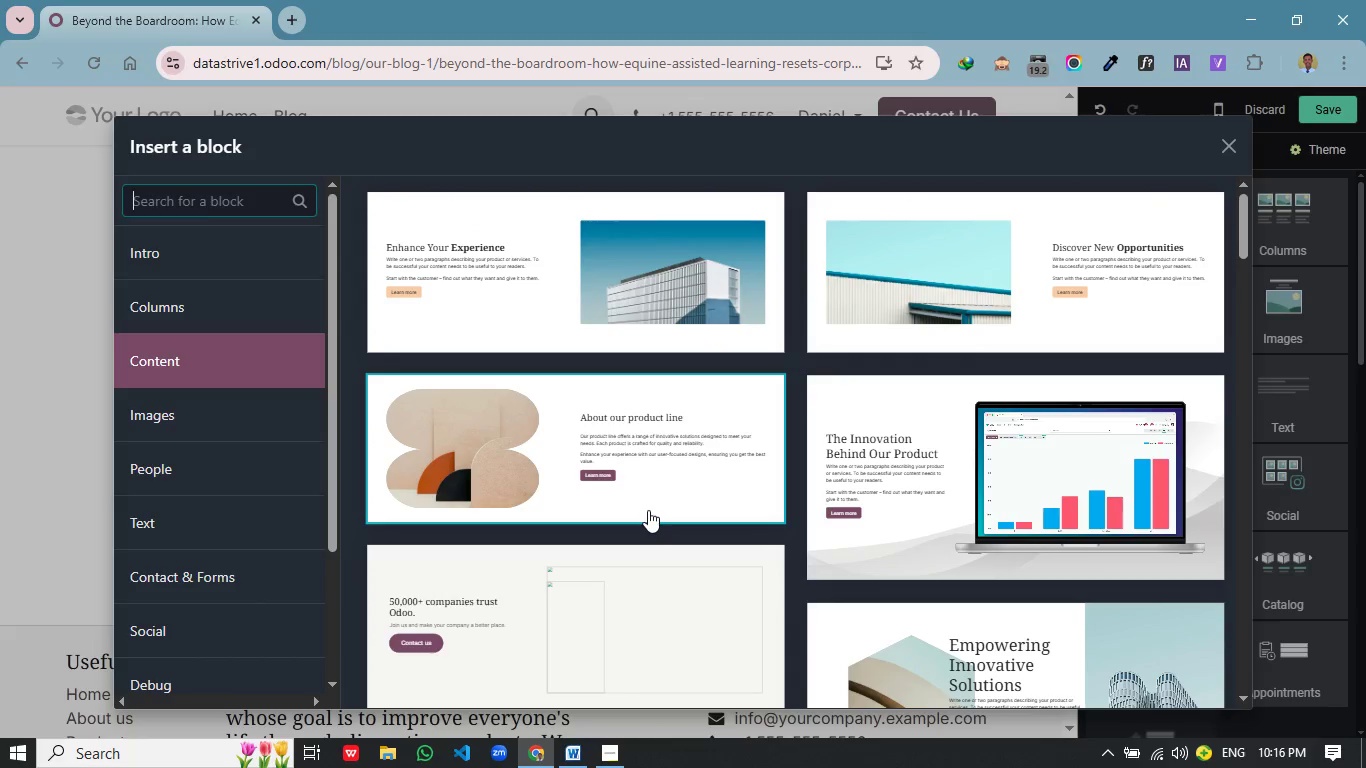 
scroll: coordinate [648, 510], scroll_direction: down, amount: 8.0
 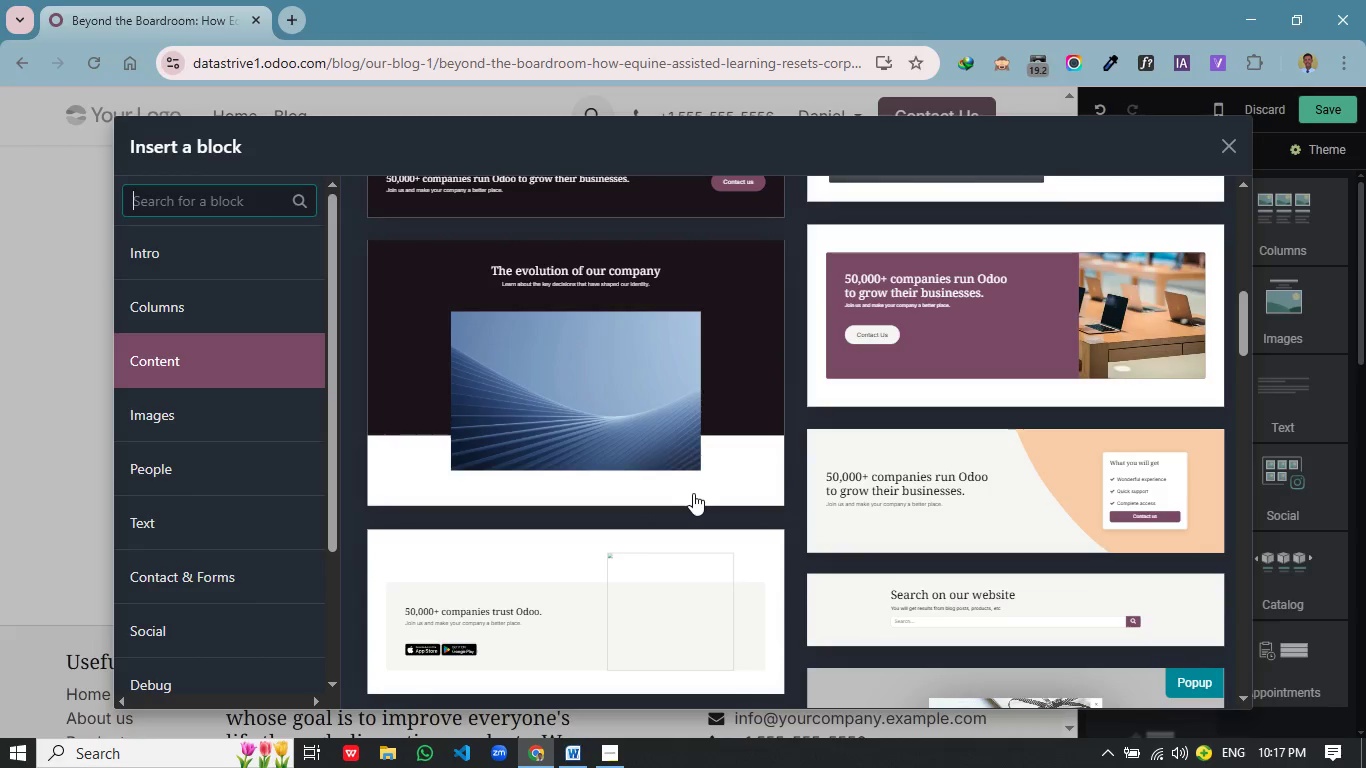 
wait(7.0)
 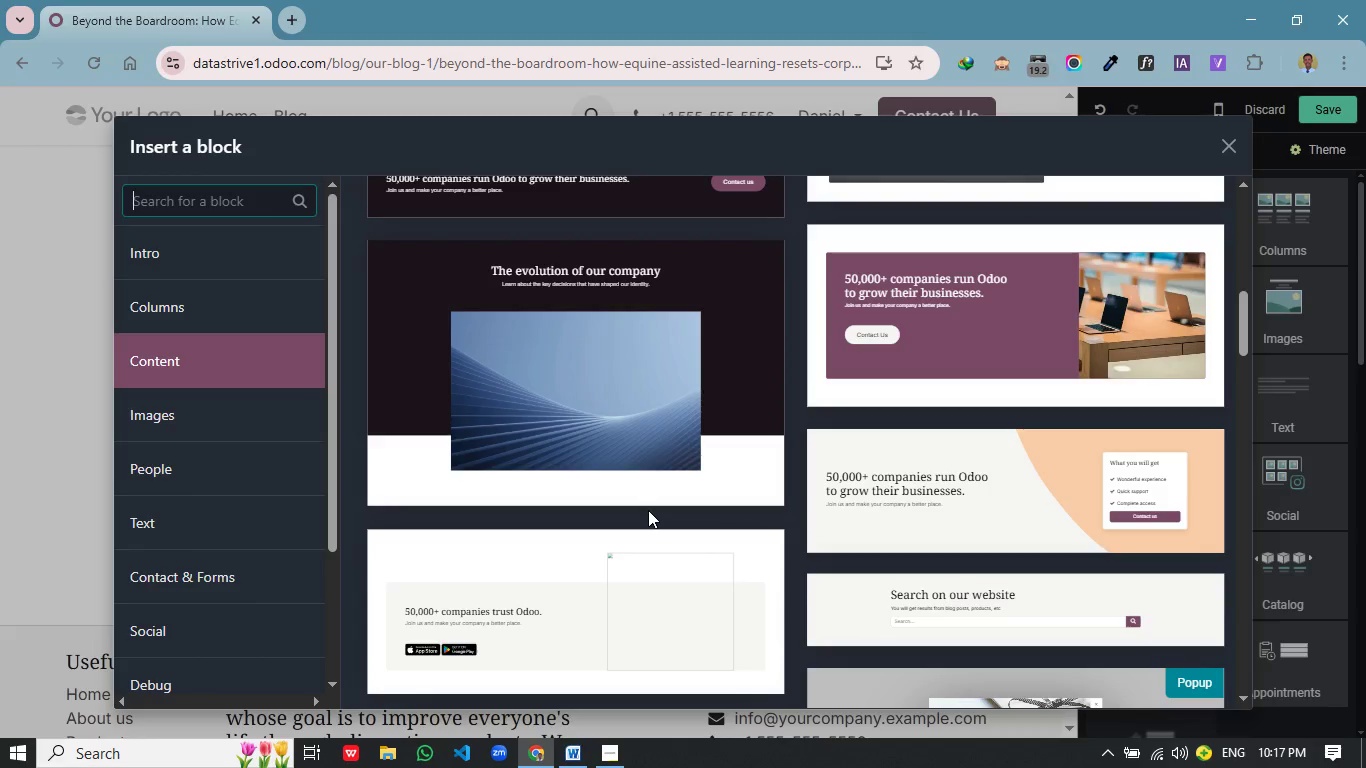 
left_click([168, 311])
 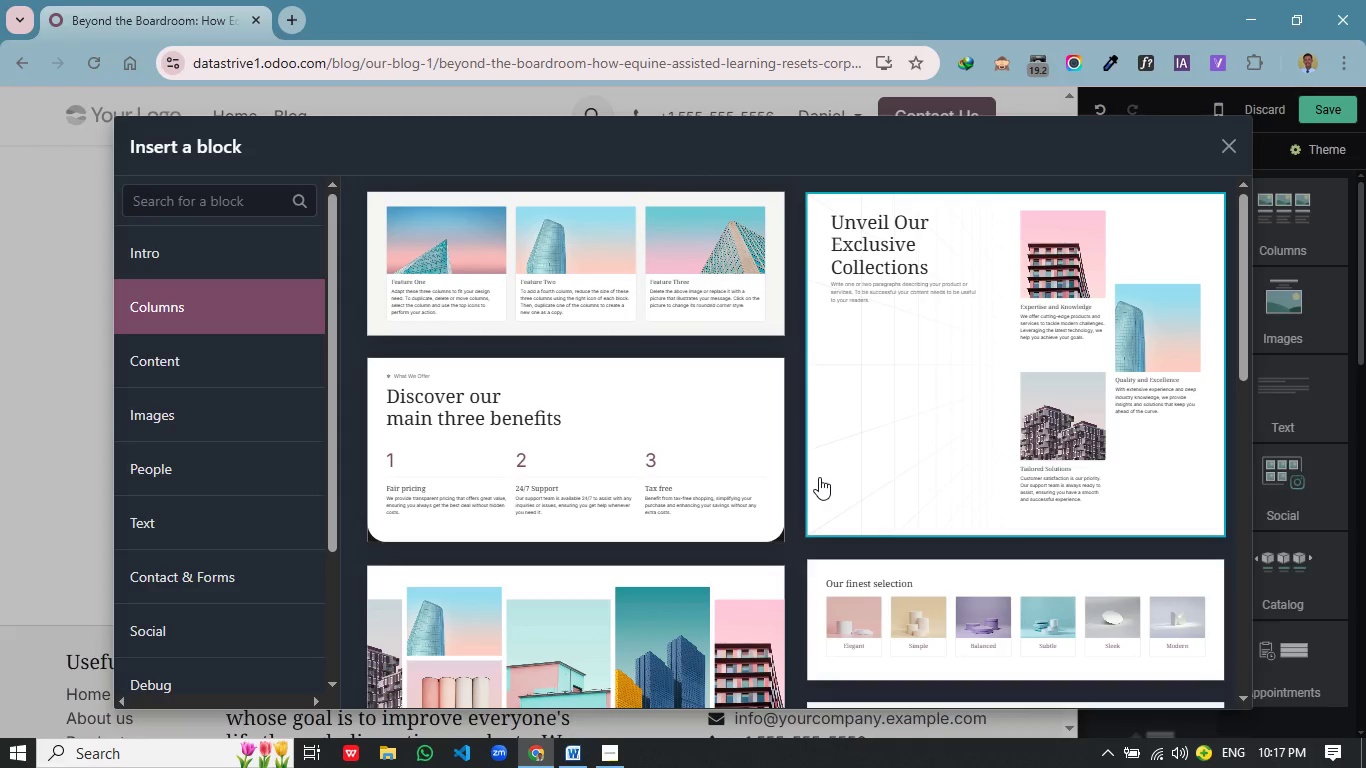 
scroll: coordinate [820, 479], scroll_direction: down, amount: 9.0
 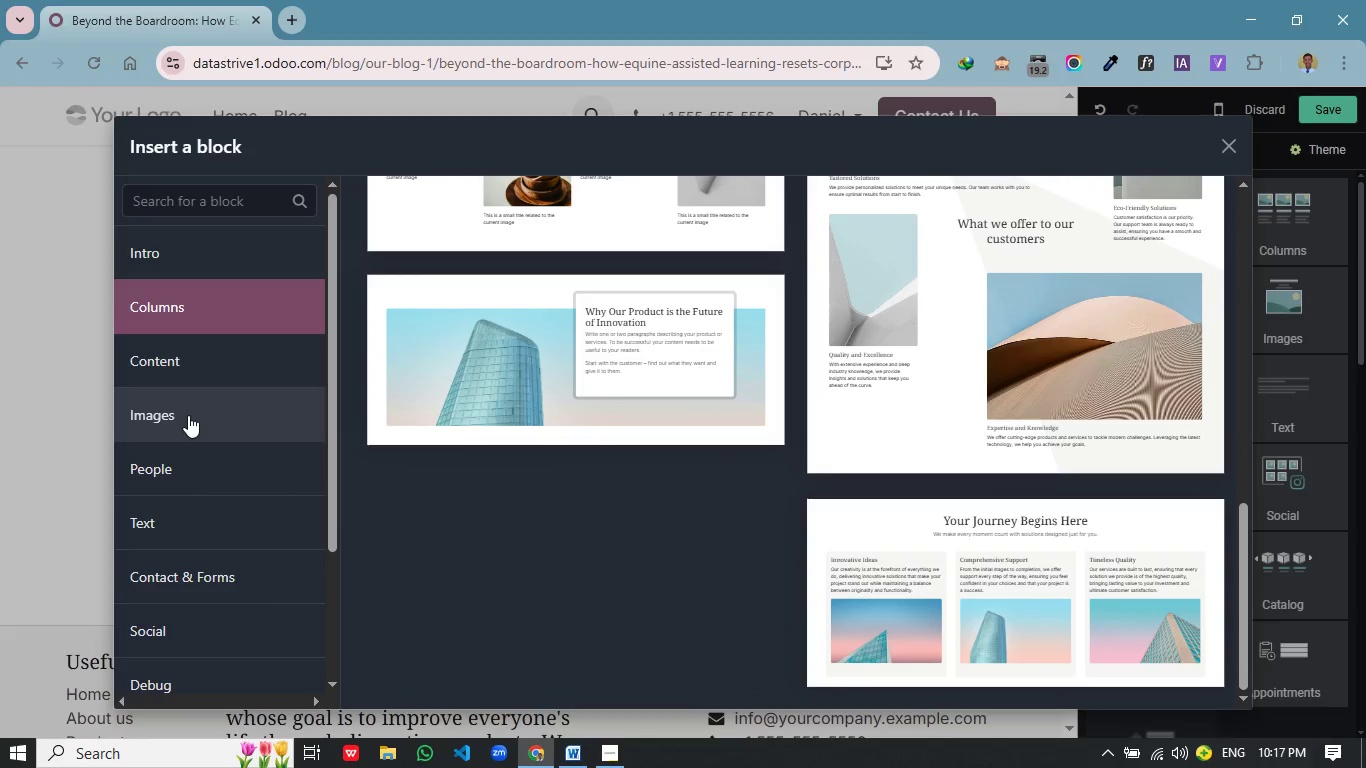 
left_click([188, 415])
 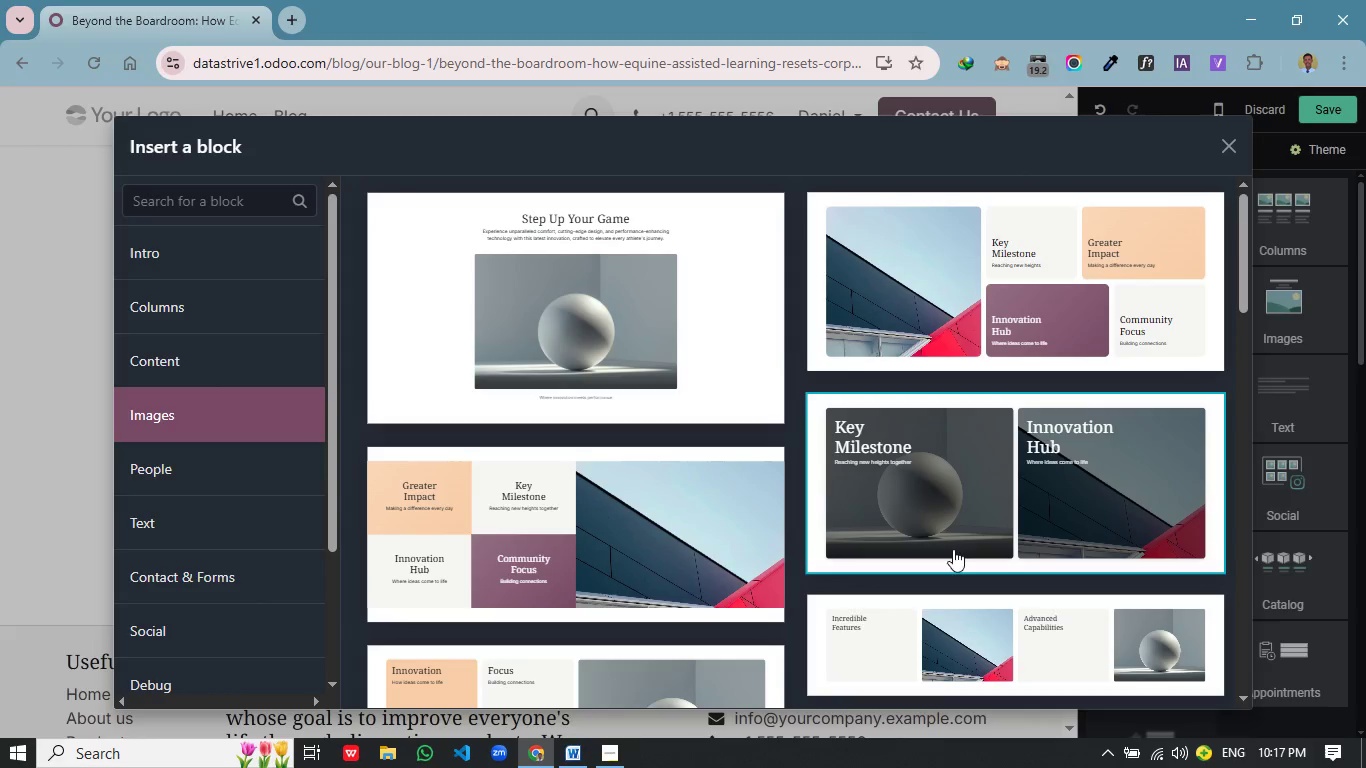 
scroll: coordinate [181, 579], scroll_direction: down, amount: 6.0
 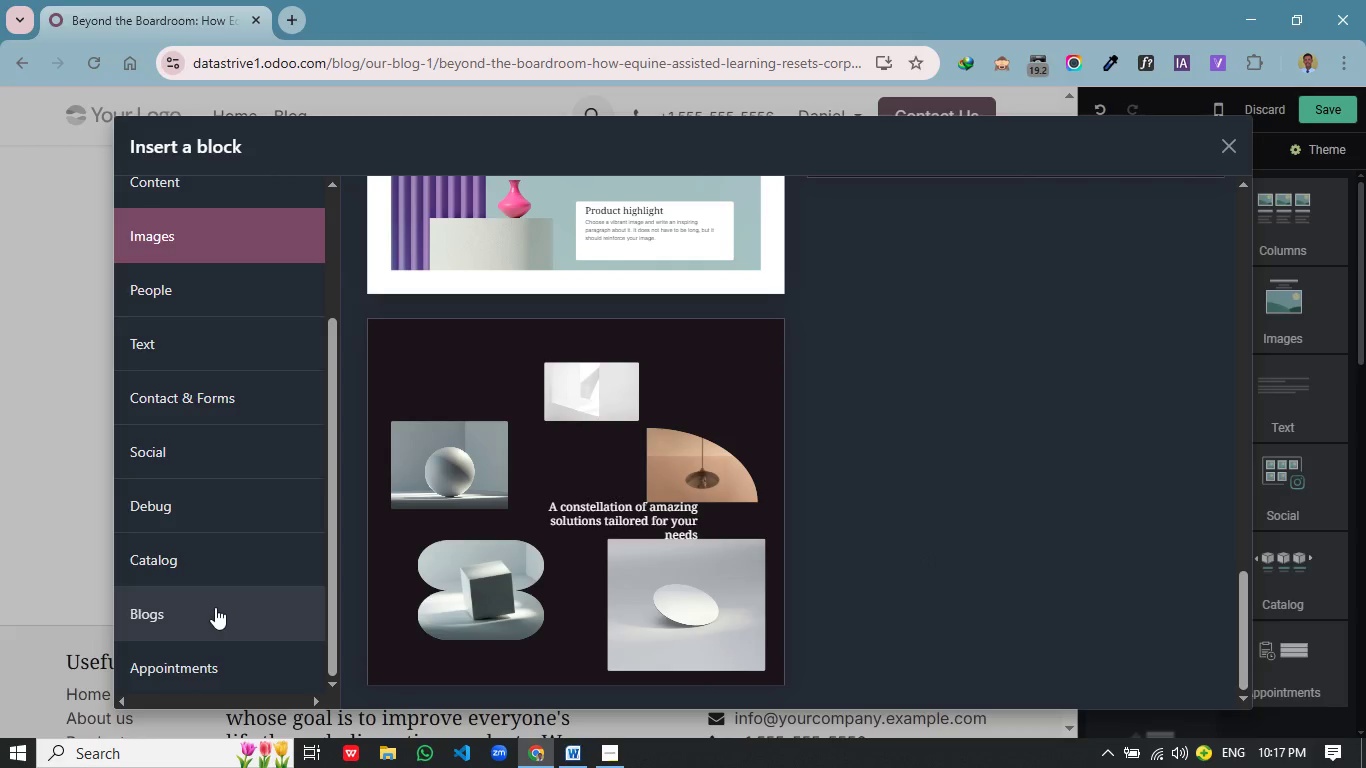 
left_click([216, 608])
 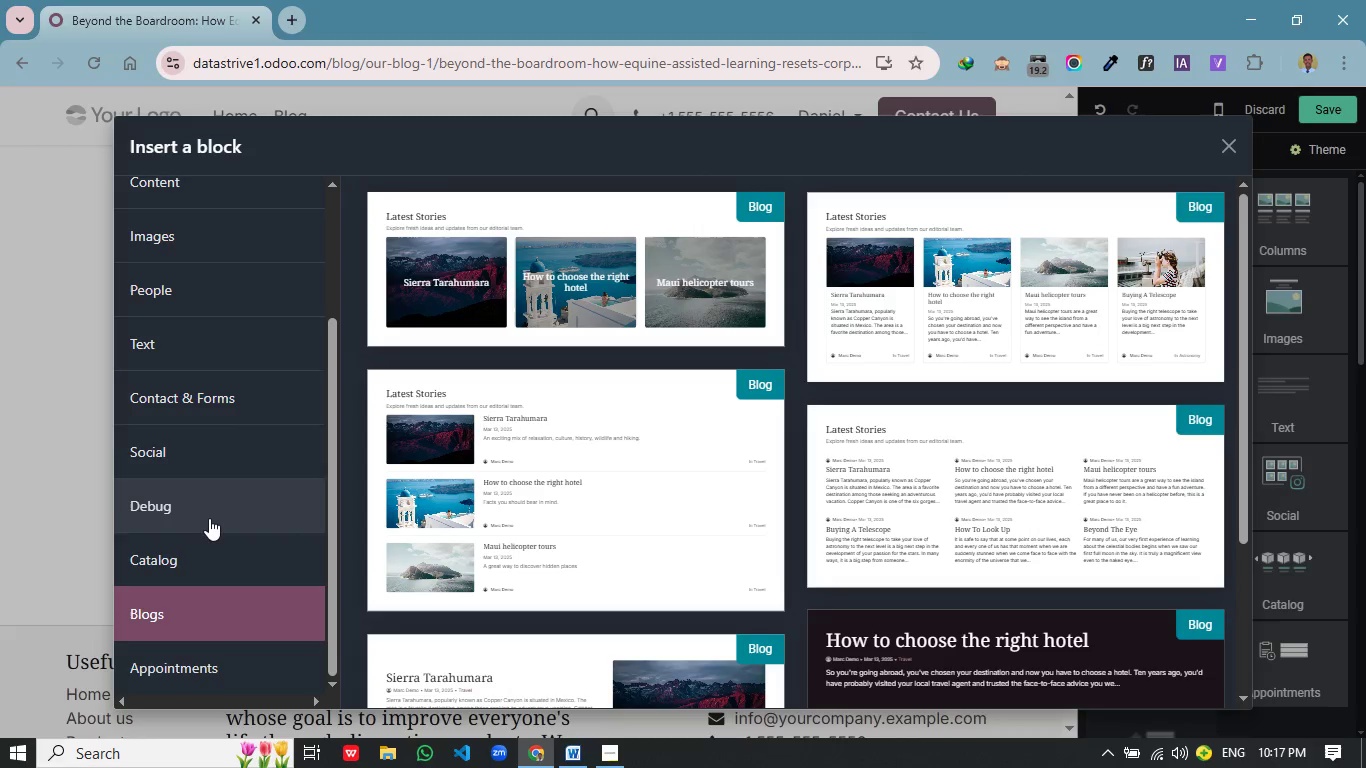 
left_click([209, 554])
 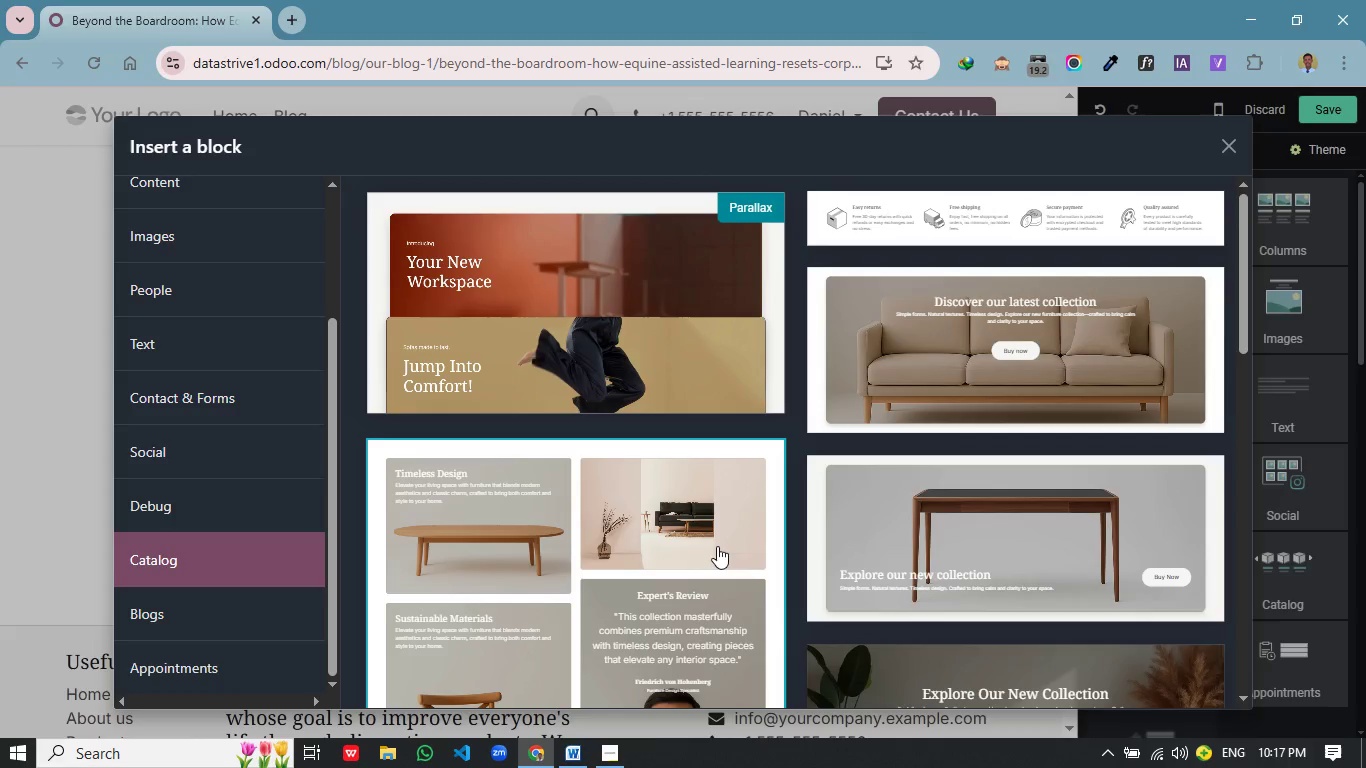 
scroll: coordinate [717, 550], scroll_direction: down, amount: 7.0
 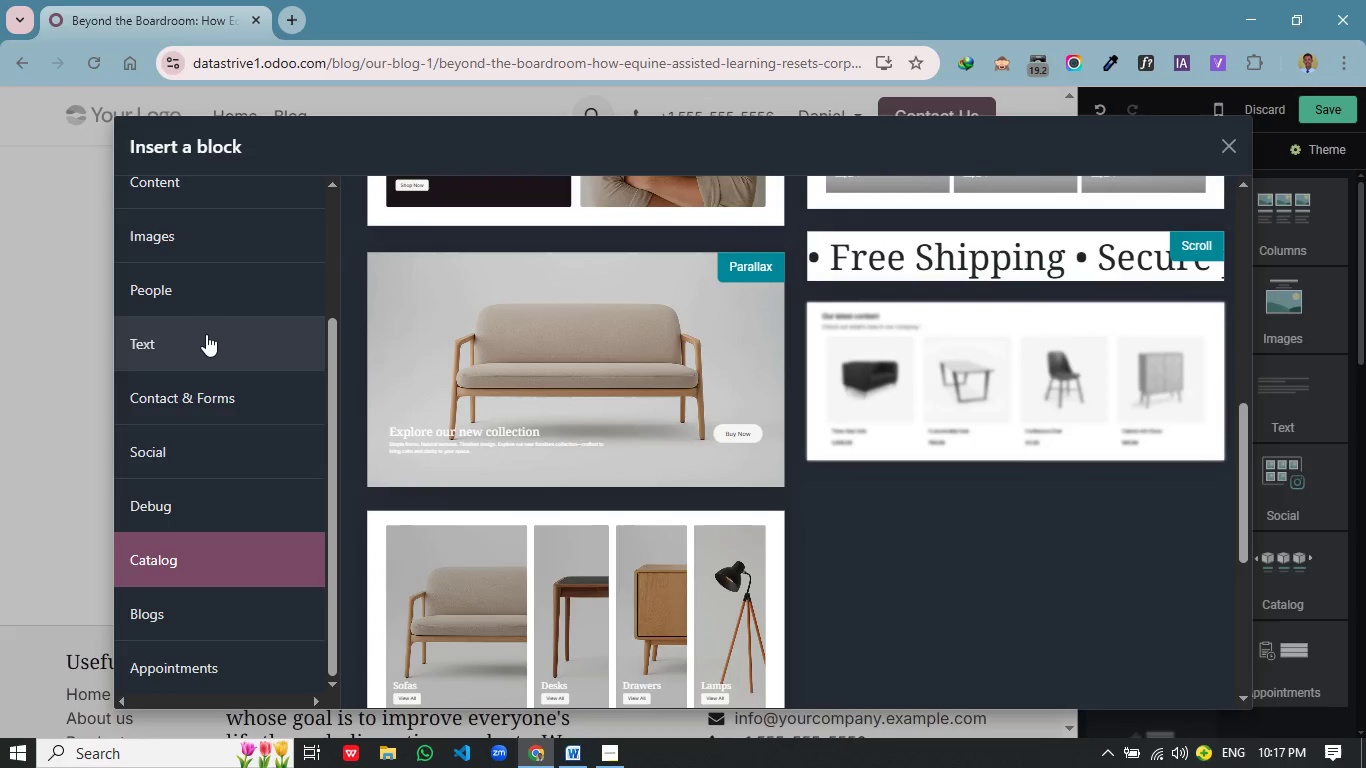 
scroll: coordinate [209, 322], scroll_direction: up, amount: 3.0
 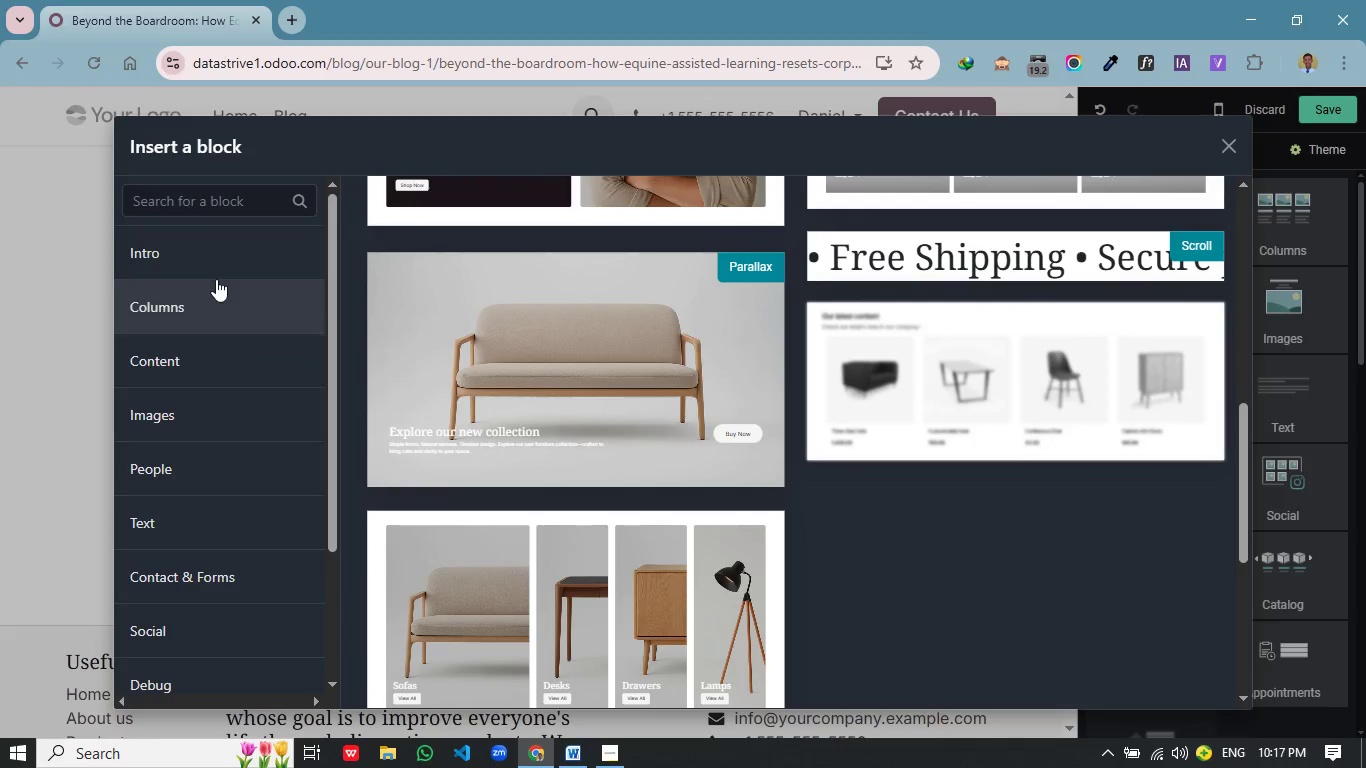 
left_click([219, 266])
 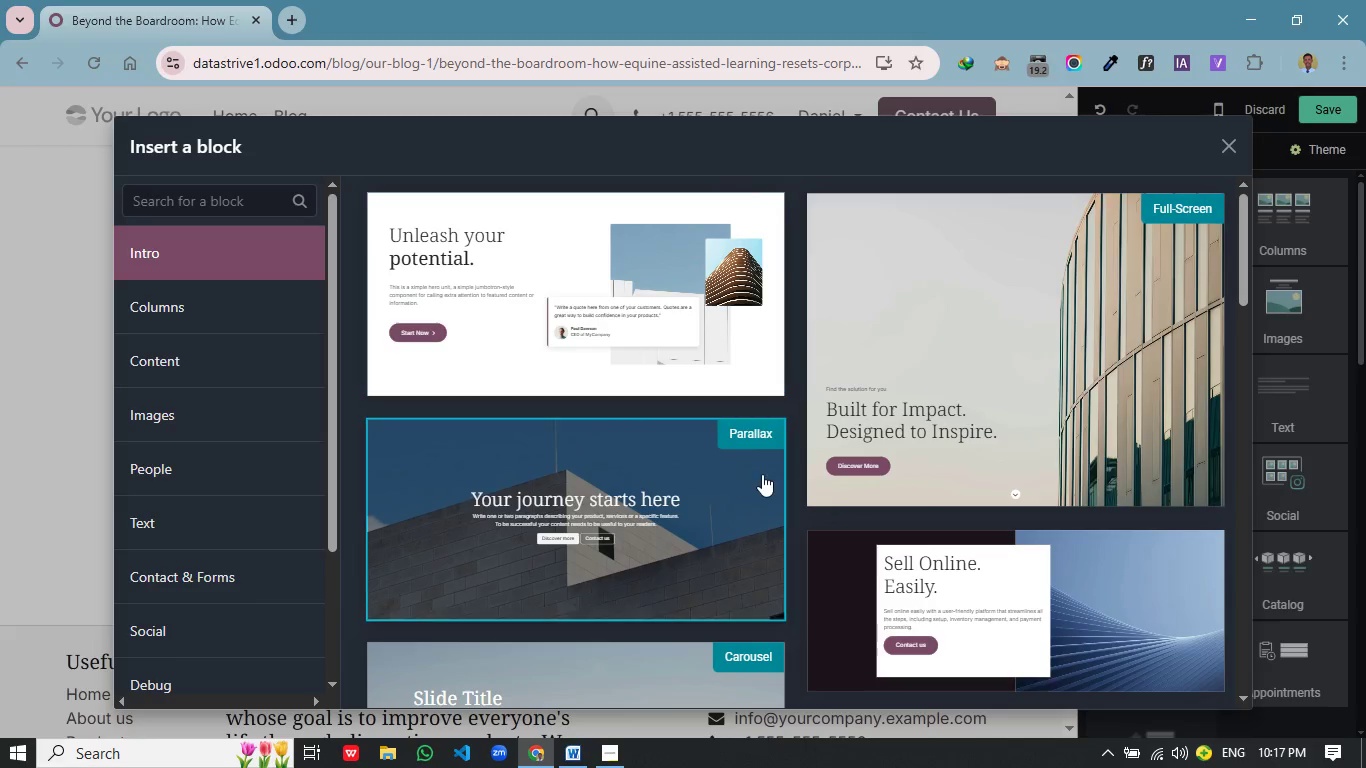 
scroll: coordinate [764, 475], scroll_direction: down, amount: 9.0
 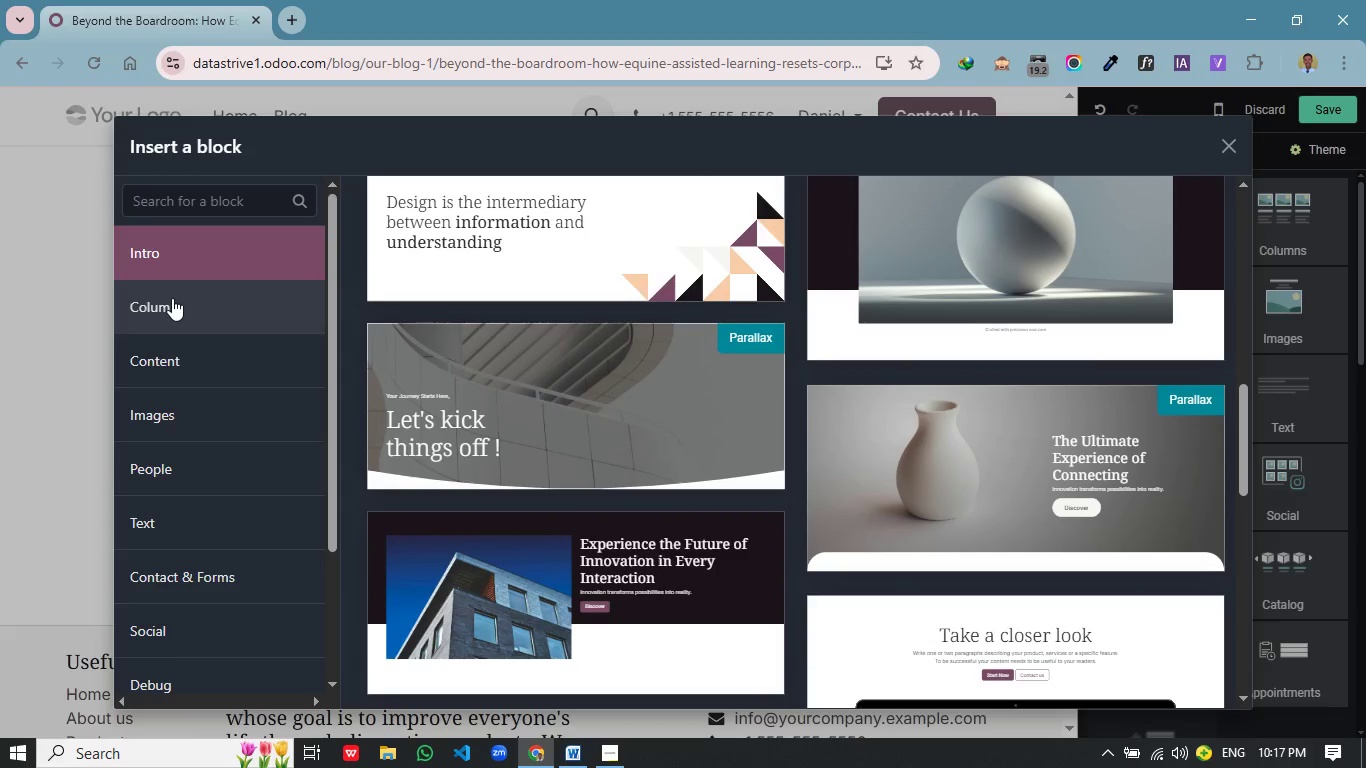 
left_click([172, 298])
 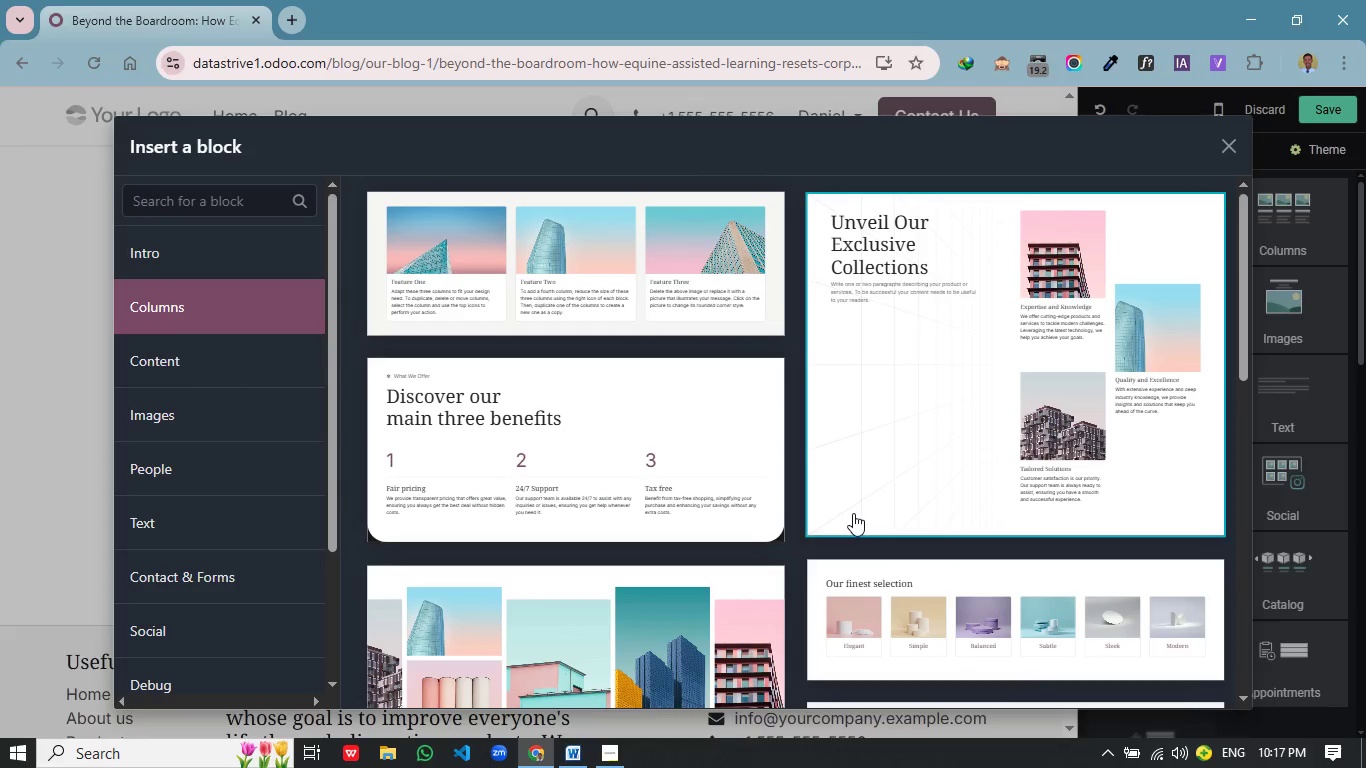 
scroll: coordinate [850, 522], scroll_direction: down, amount: 8.0
 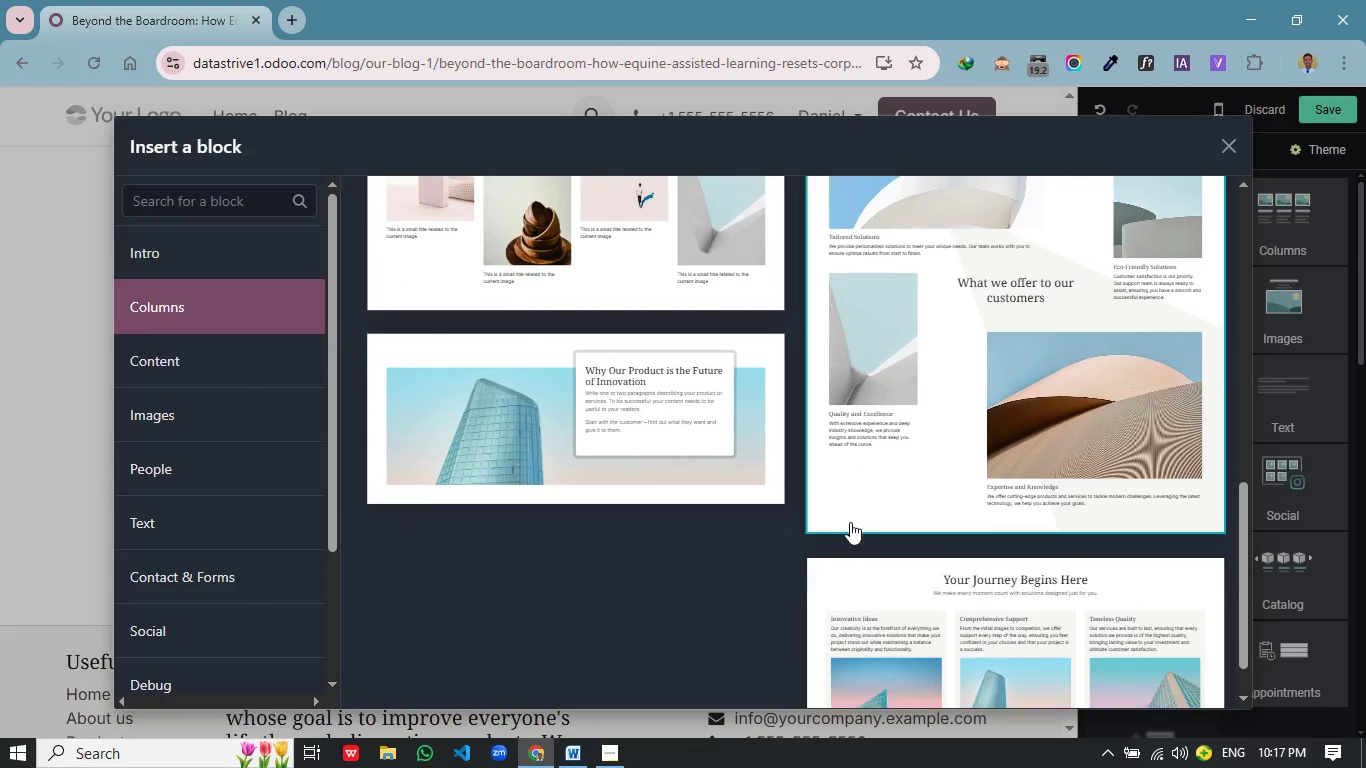 
scroll: coordinate [850, 522], scroll_direction: up, amount: 9.0
 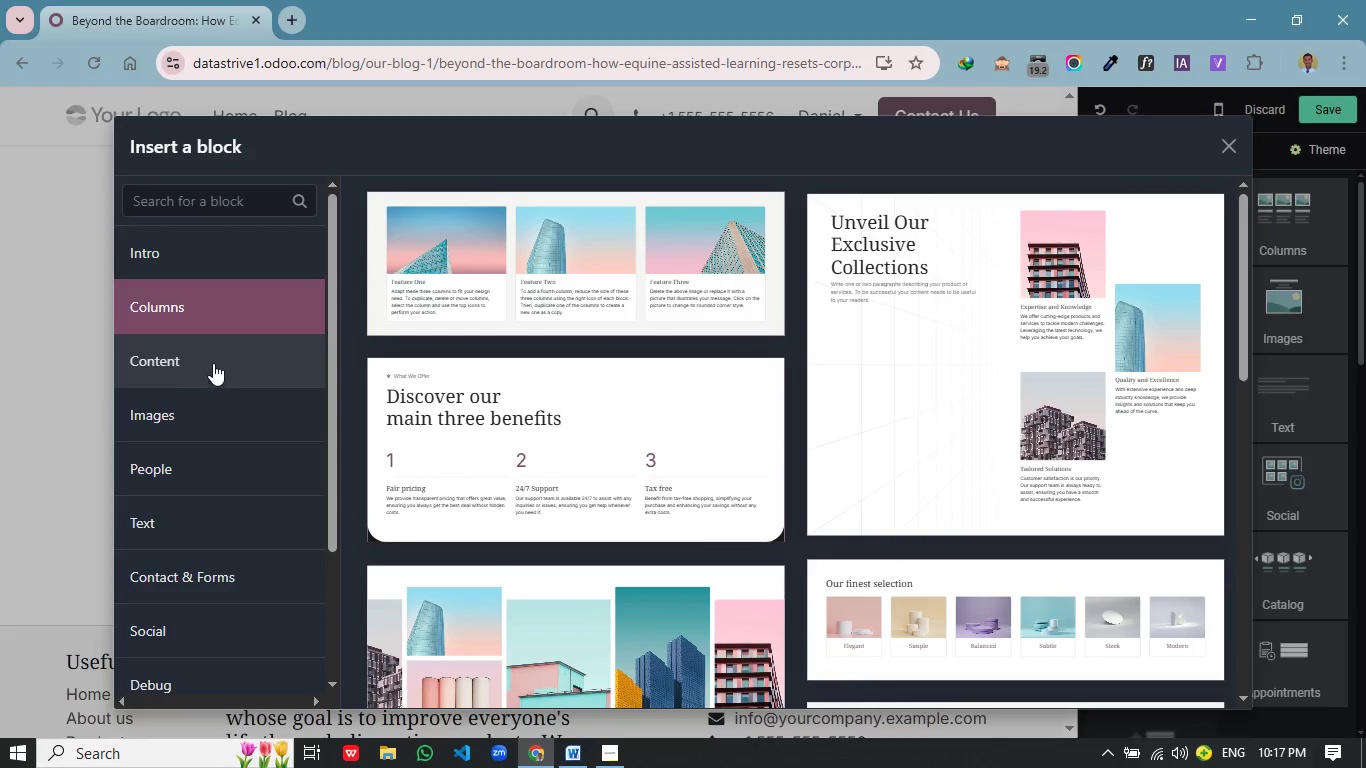 
left_click([214, 363])
 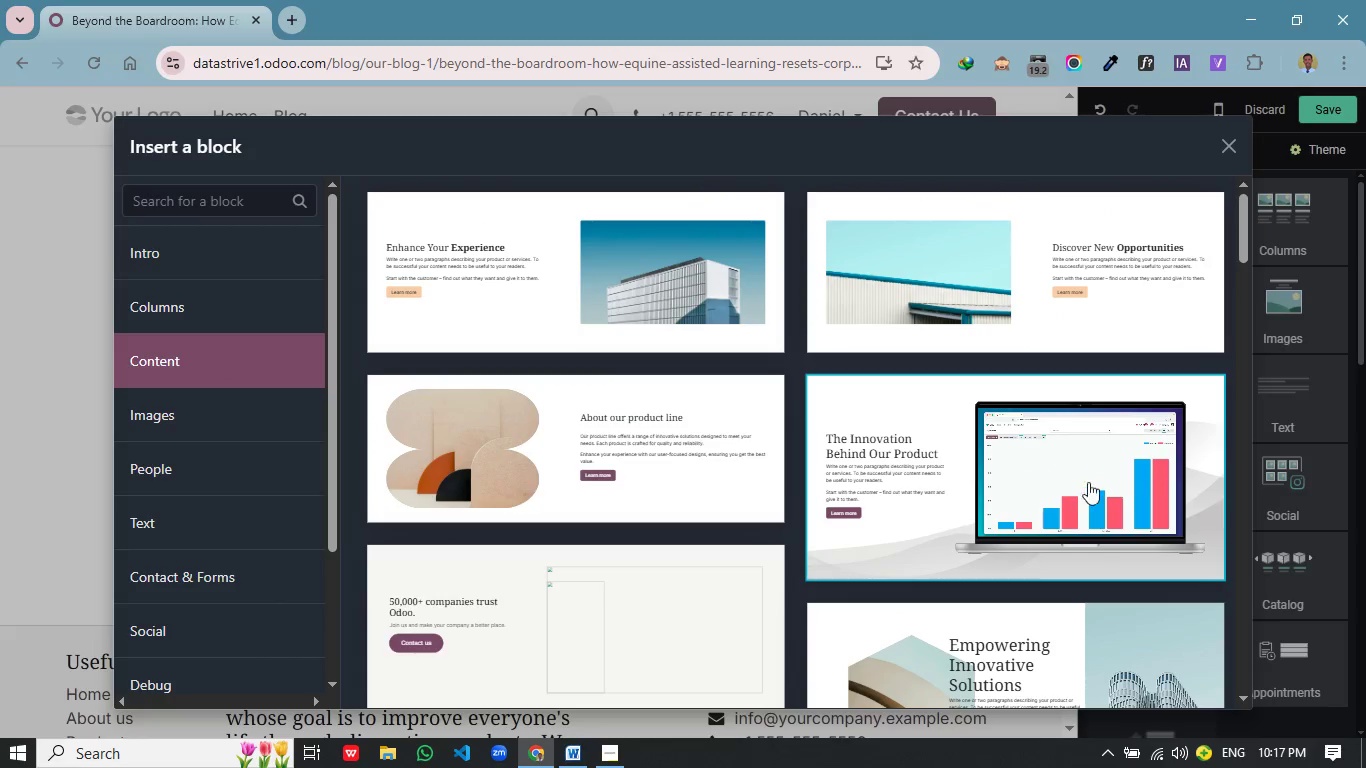 
wait(5.14)
 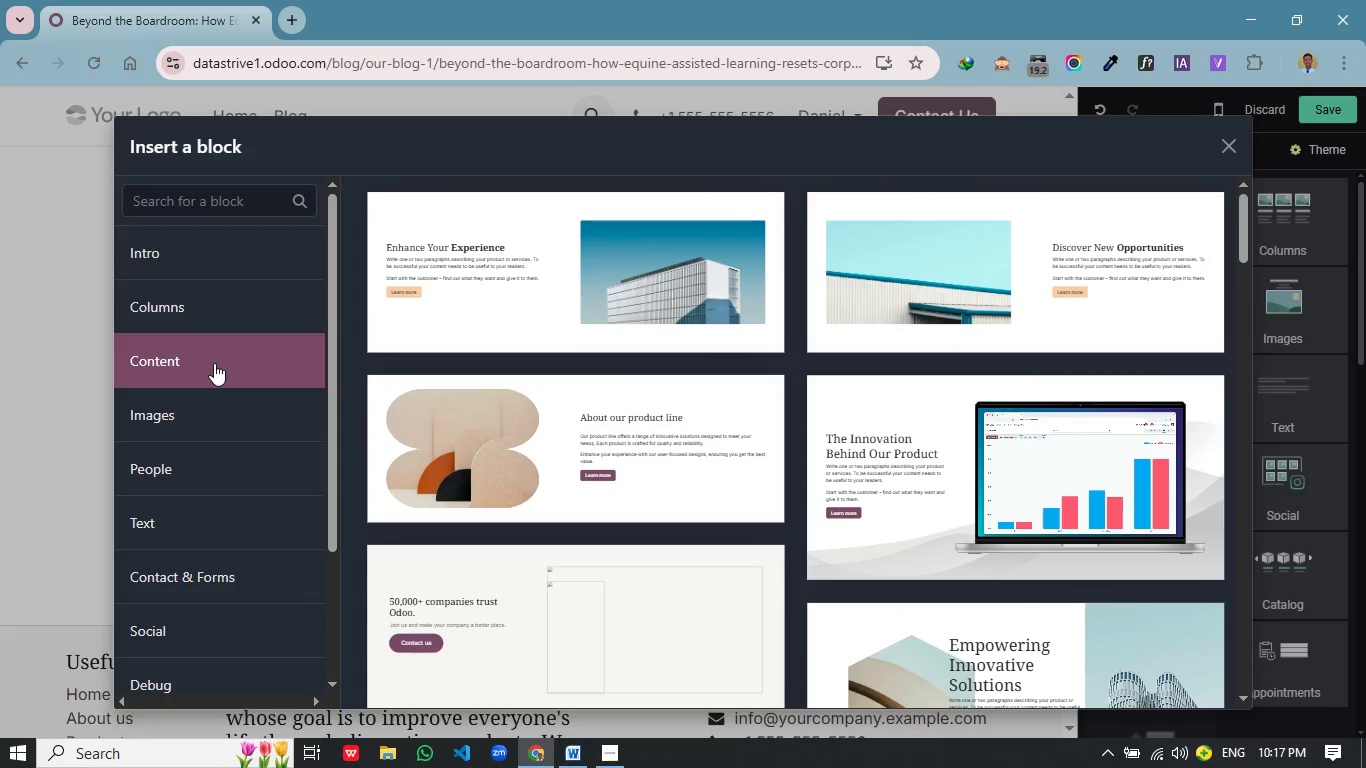 
left_click([952, 454])
 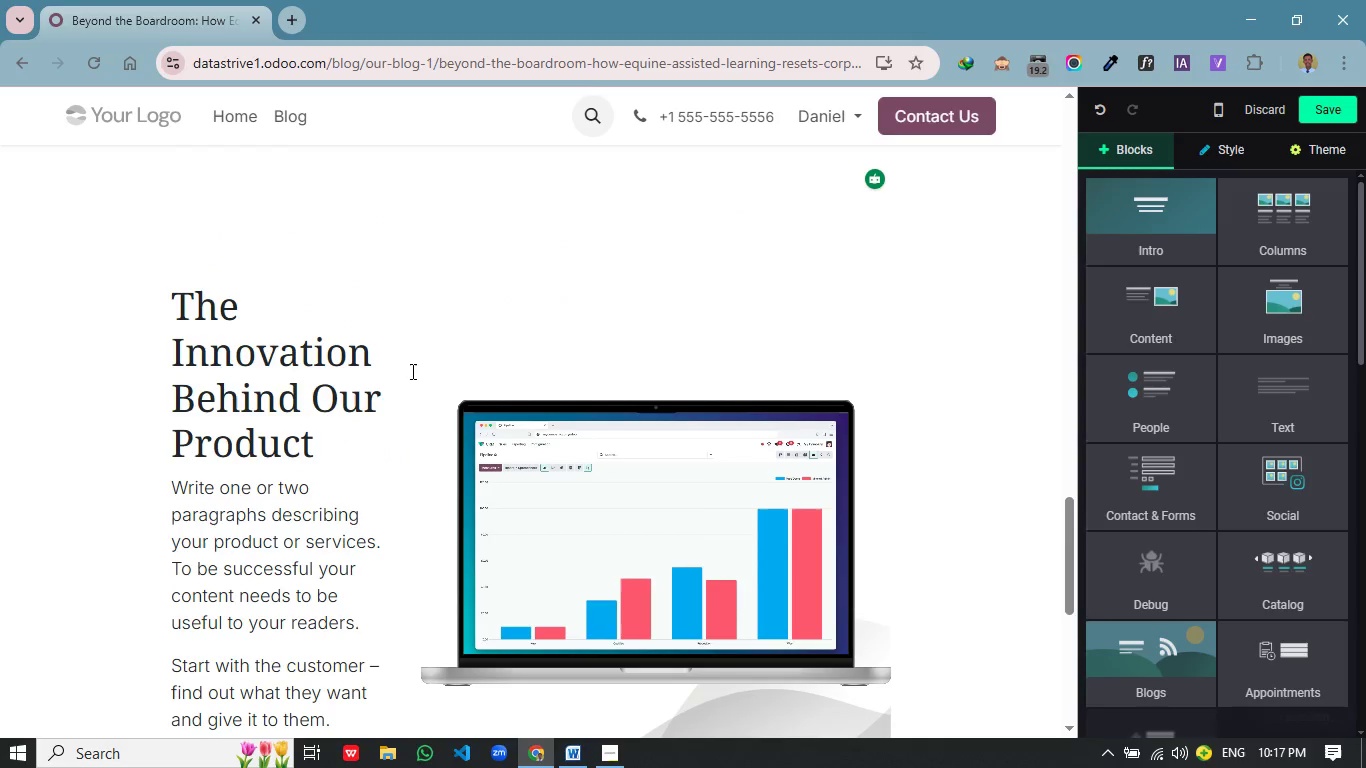 
scroll: coordinate [439, 365], scroll_direction: up, amount: 1.0
 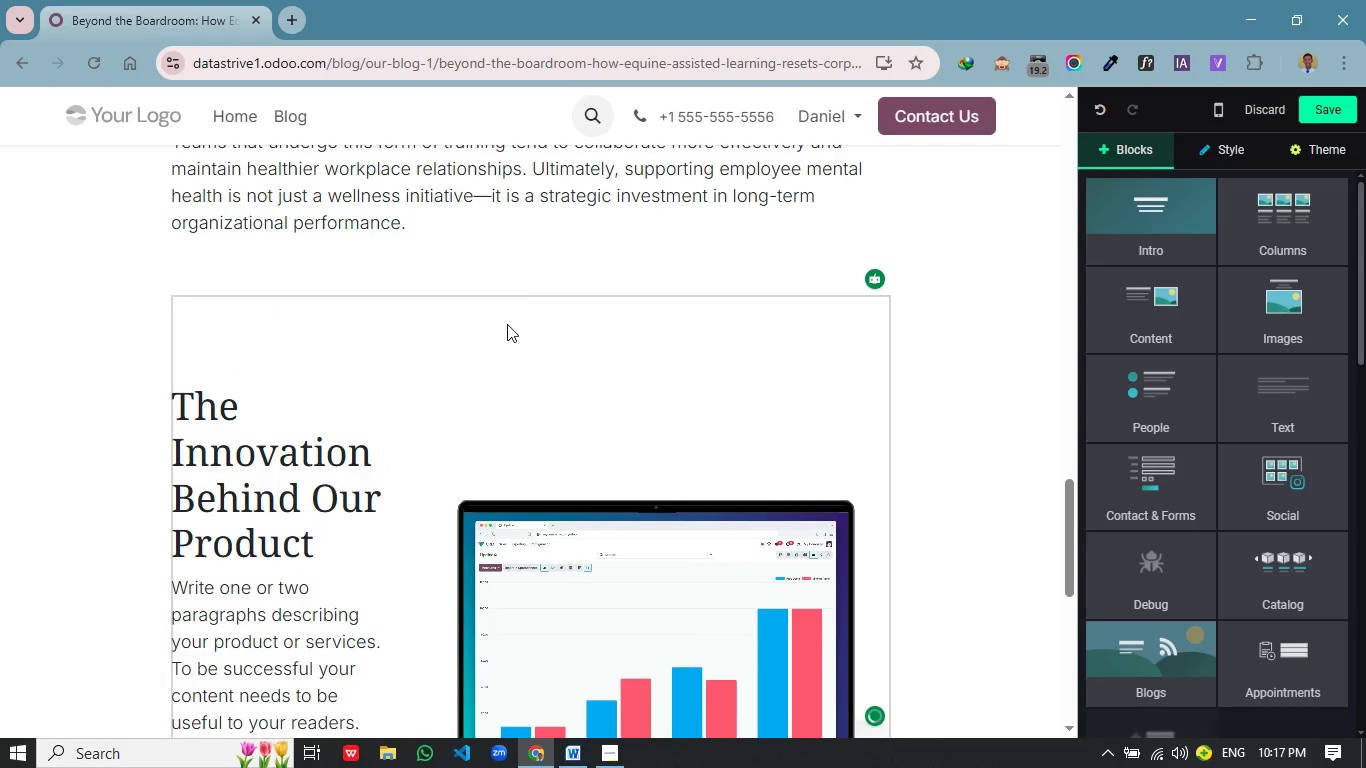 
left_click([507, 325])
 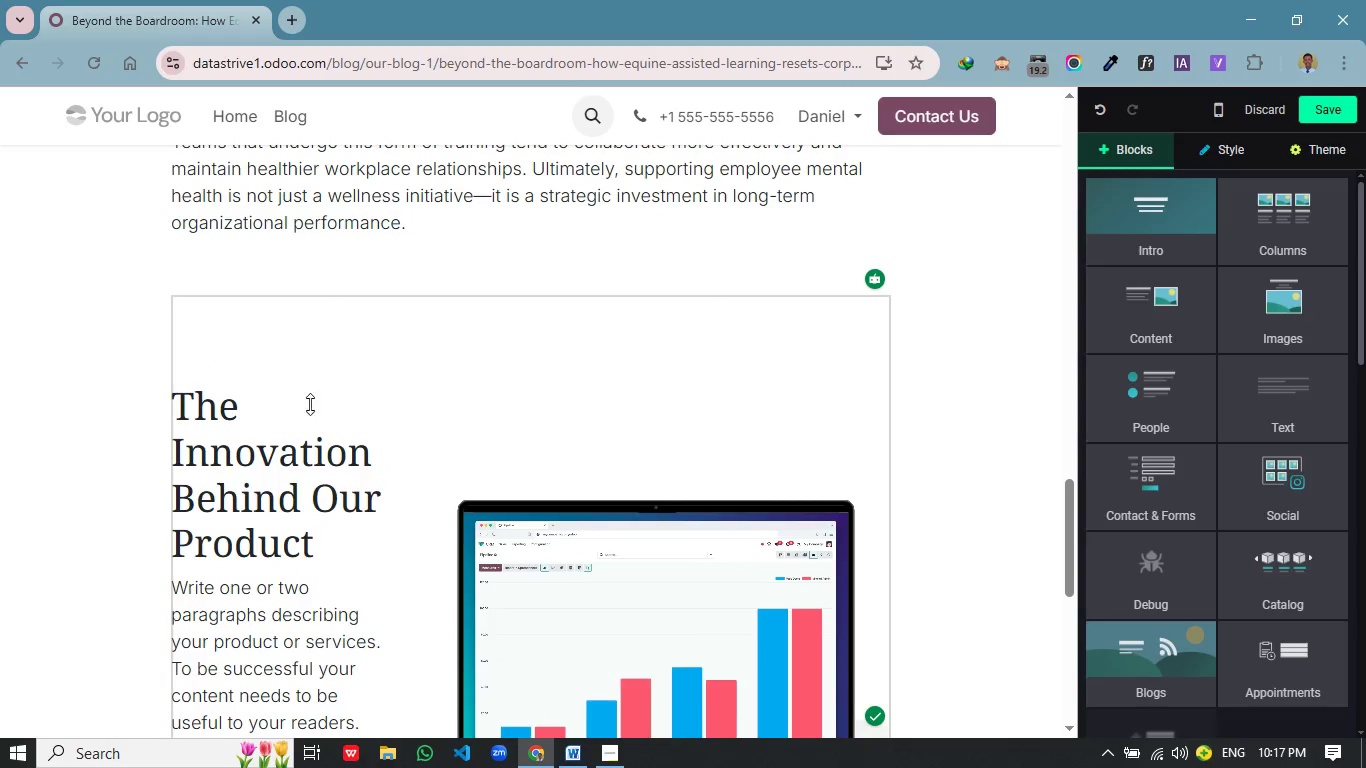 
scroll: coordinate [310, 404], scroll_direction: down, amount: 2.0
 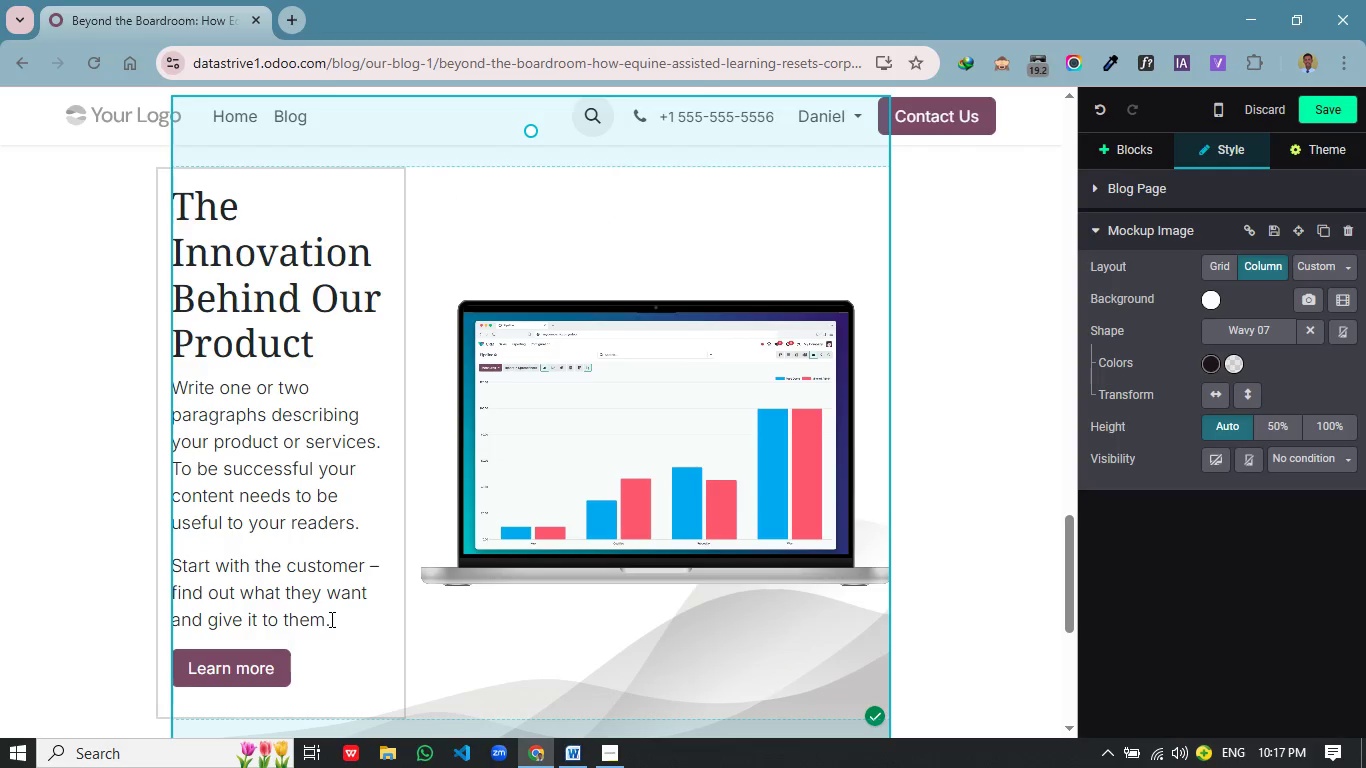 
left_click_drag(start_coordinate=[330, 619], to_coordinate=[178, 220])
 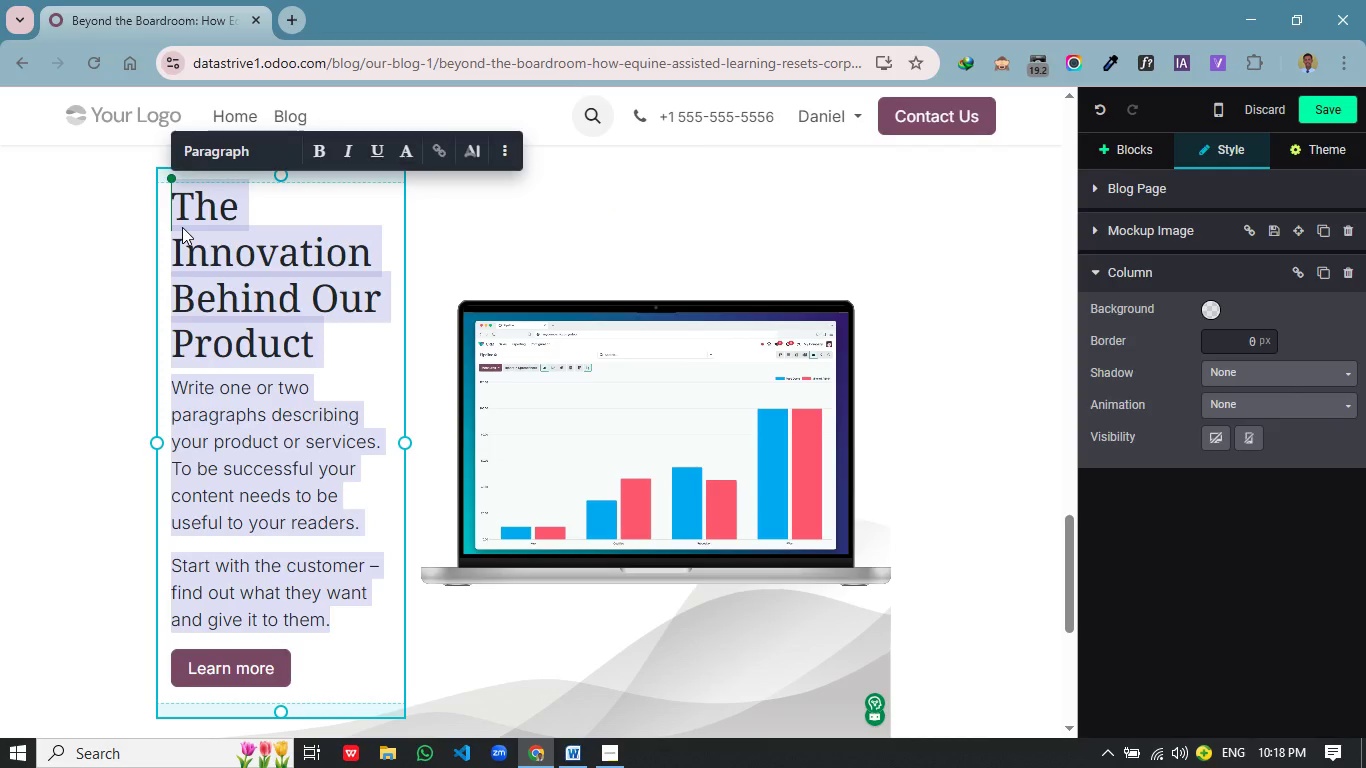 
key(Backspace)
 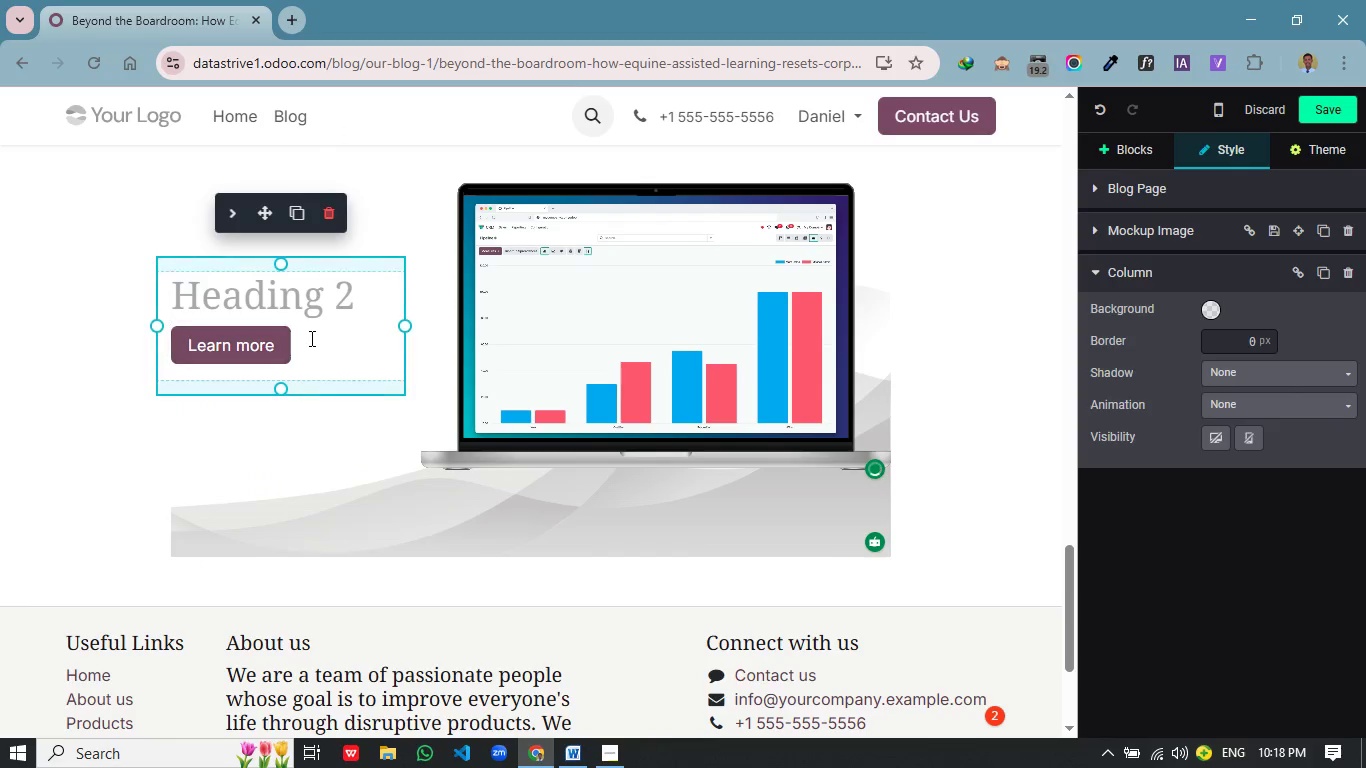 
left_click([310, 338])
 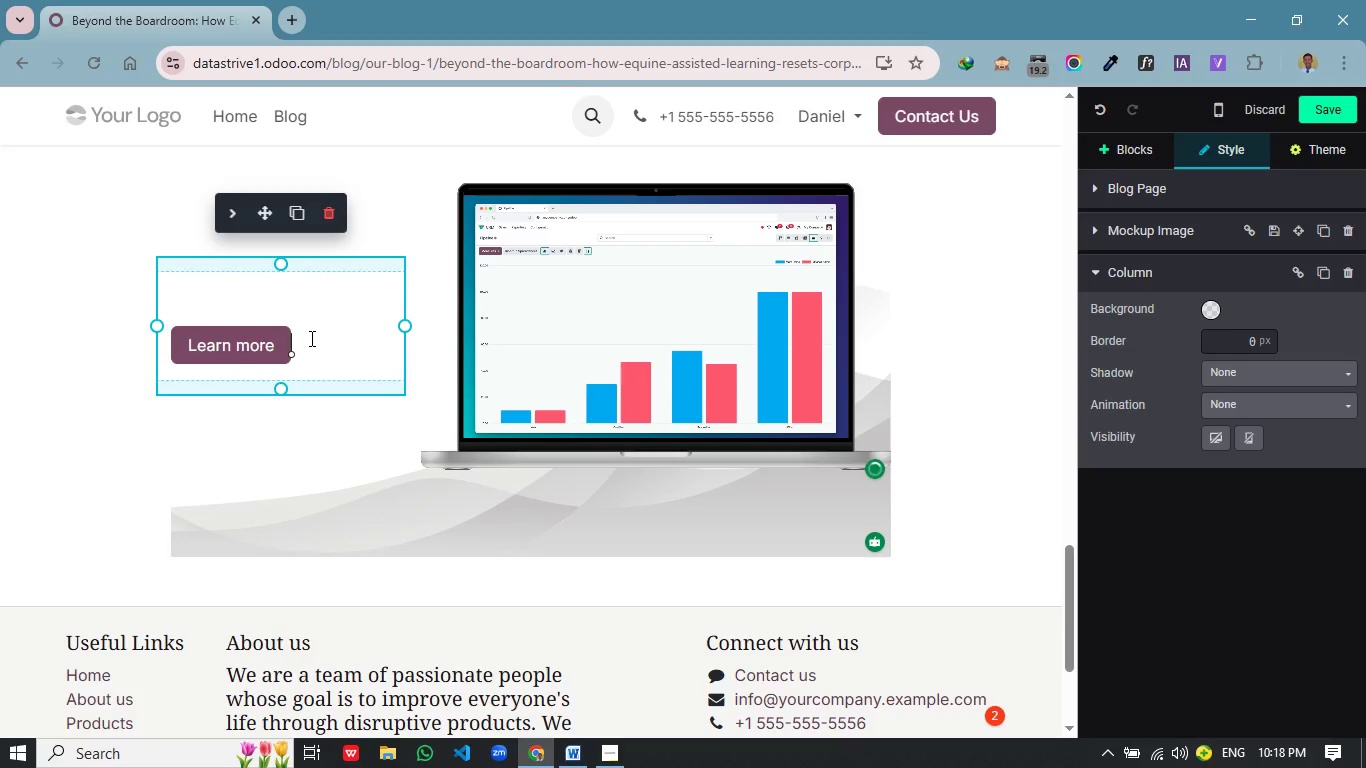 
key(Backspace)
 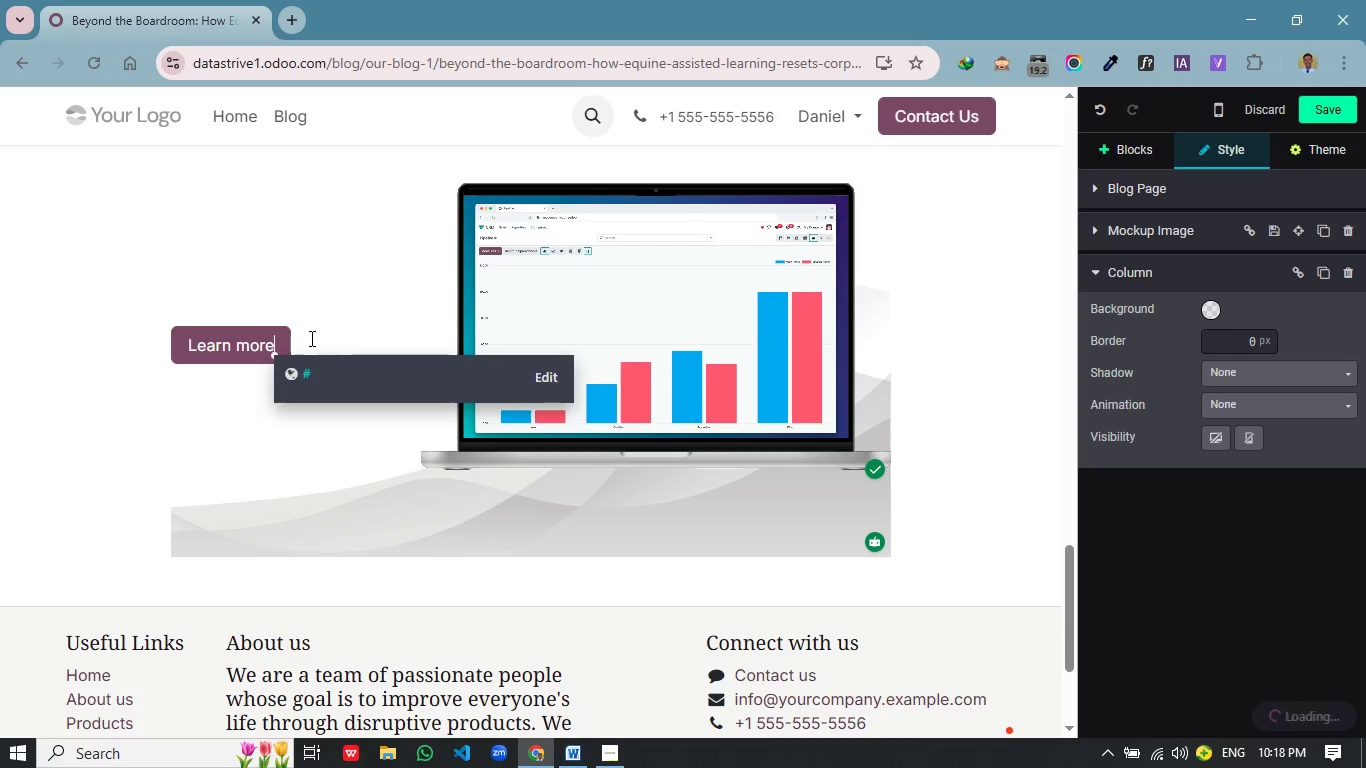 
key(Backspace)
 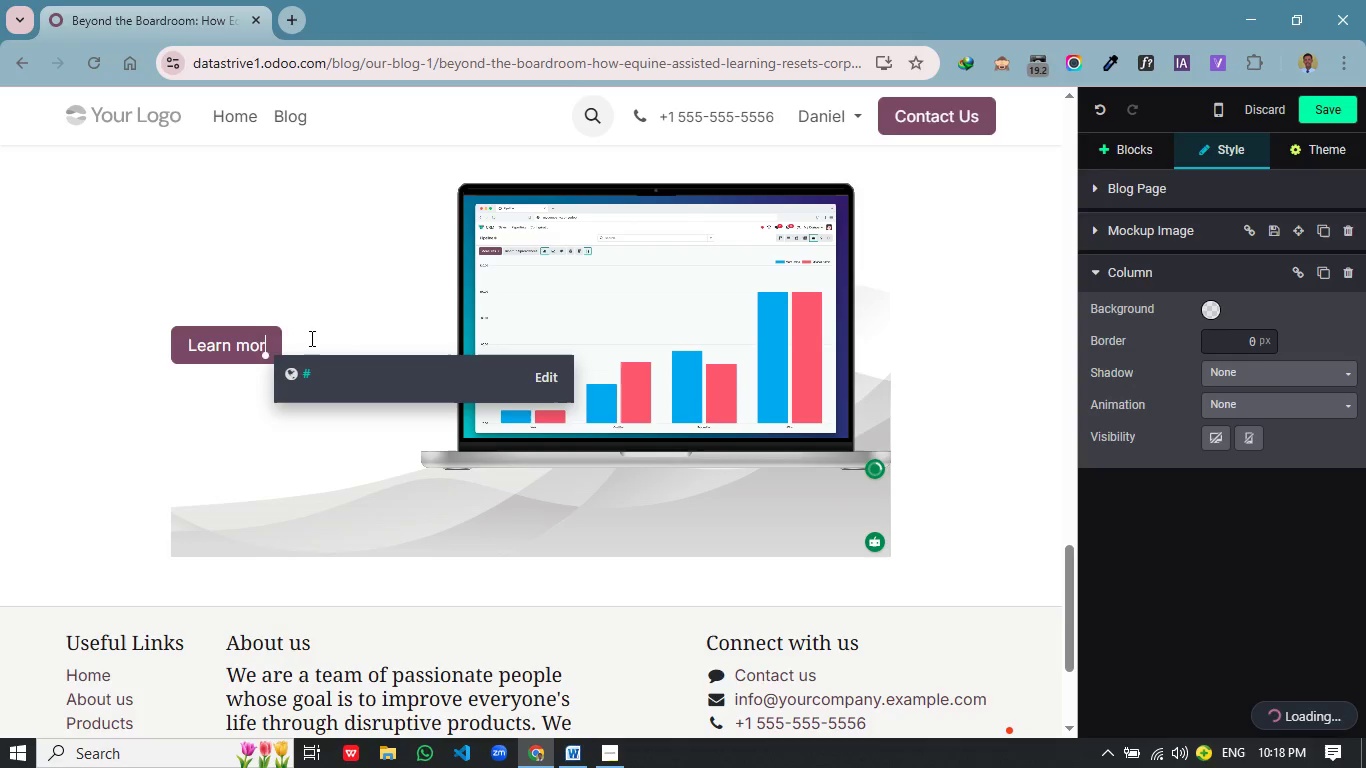 
key(Backspace)
 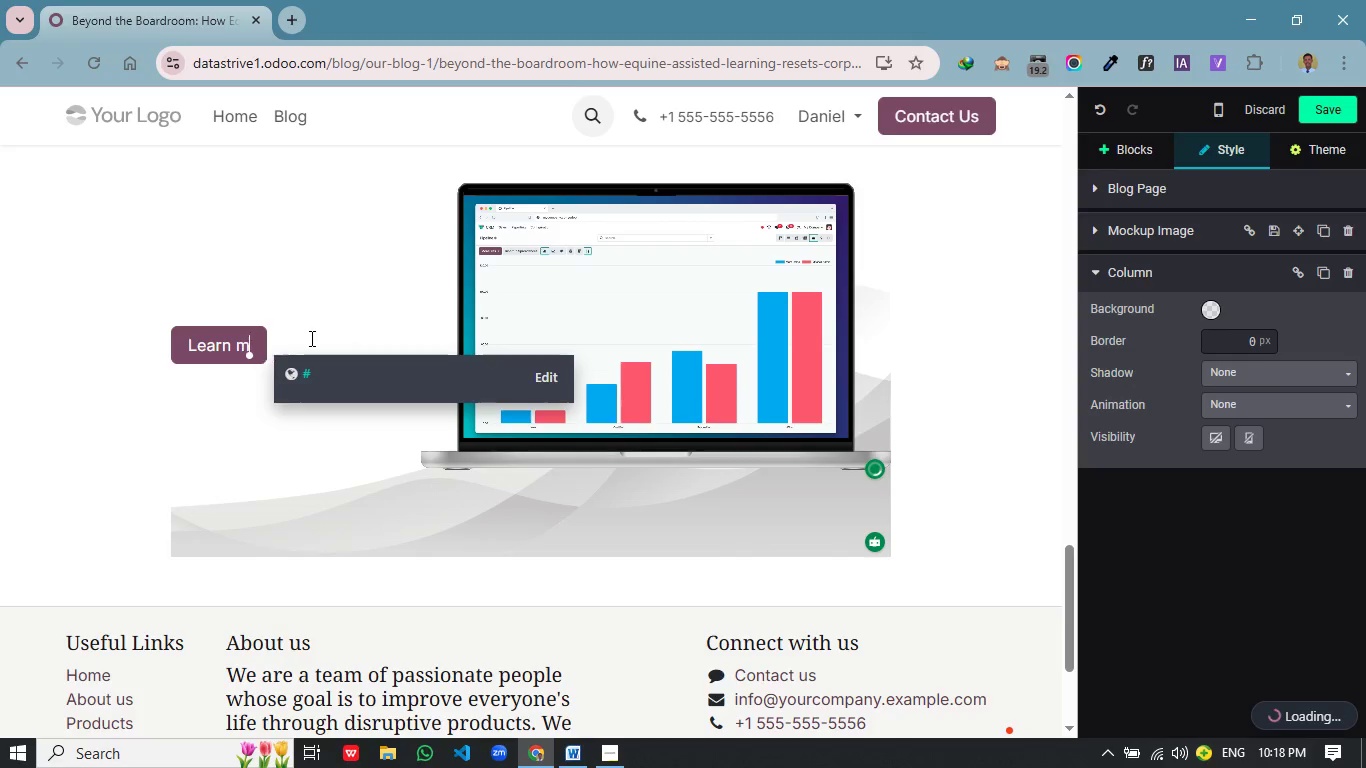 
key(Backspace)
 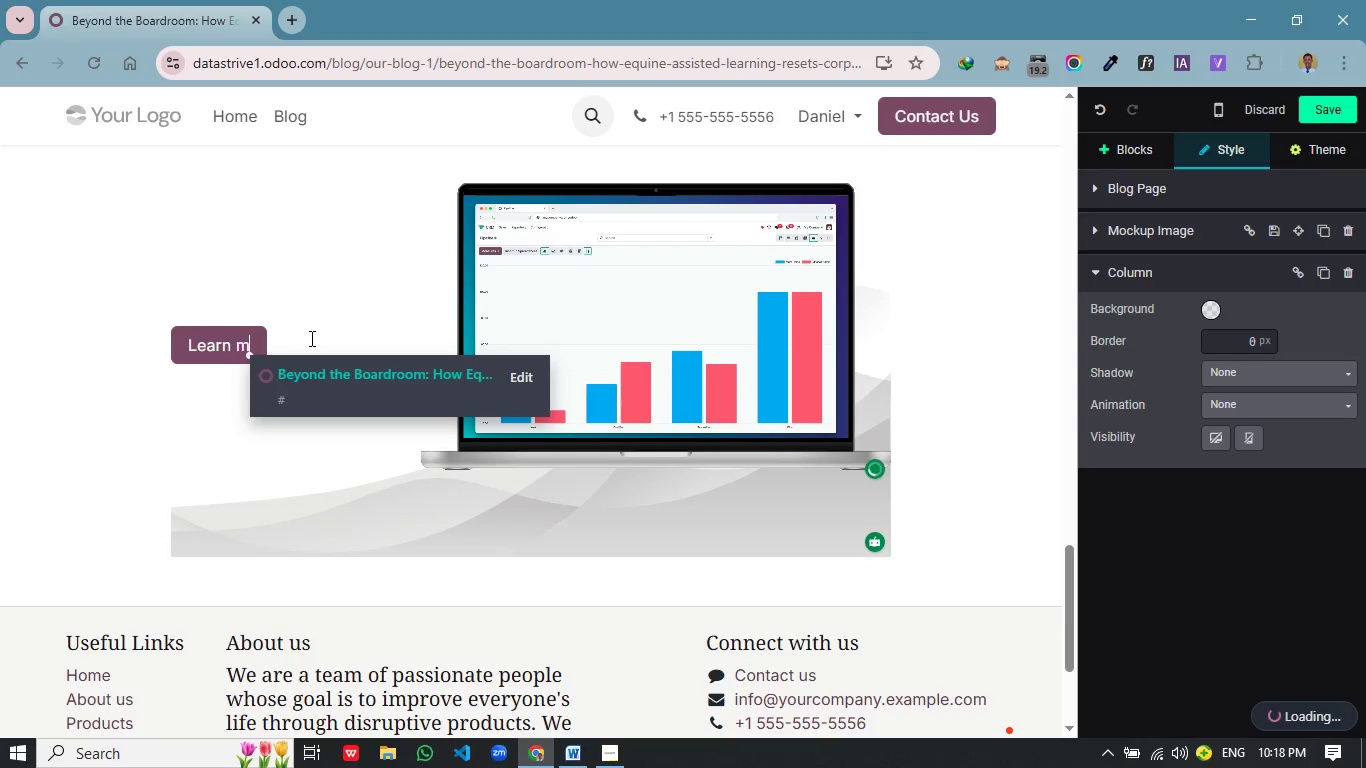 
key(Backspace)
 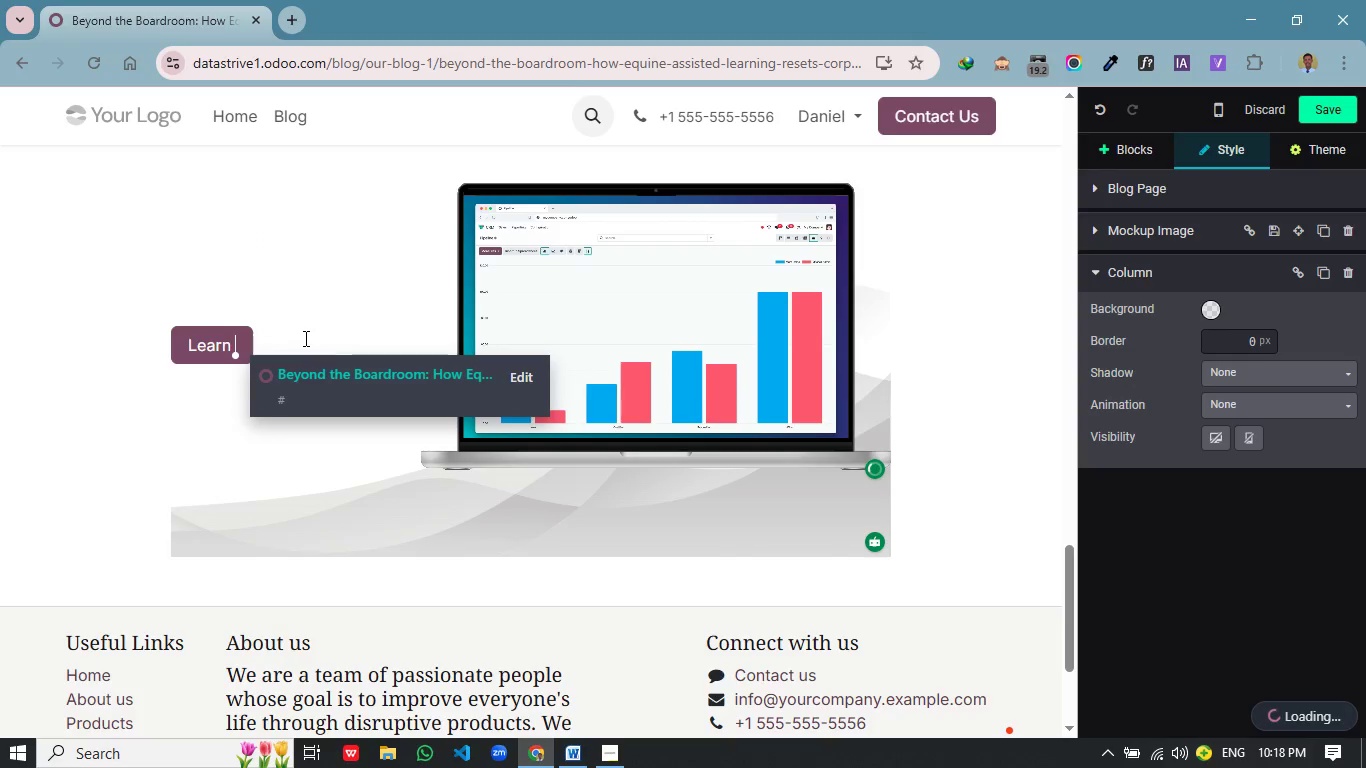 
key(Backspace)
 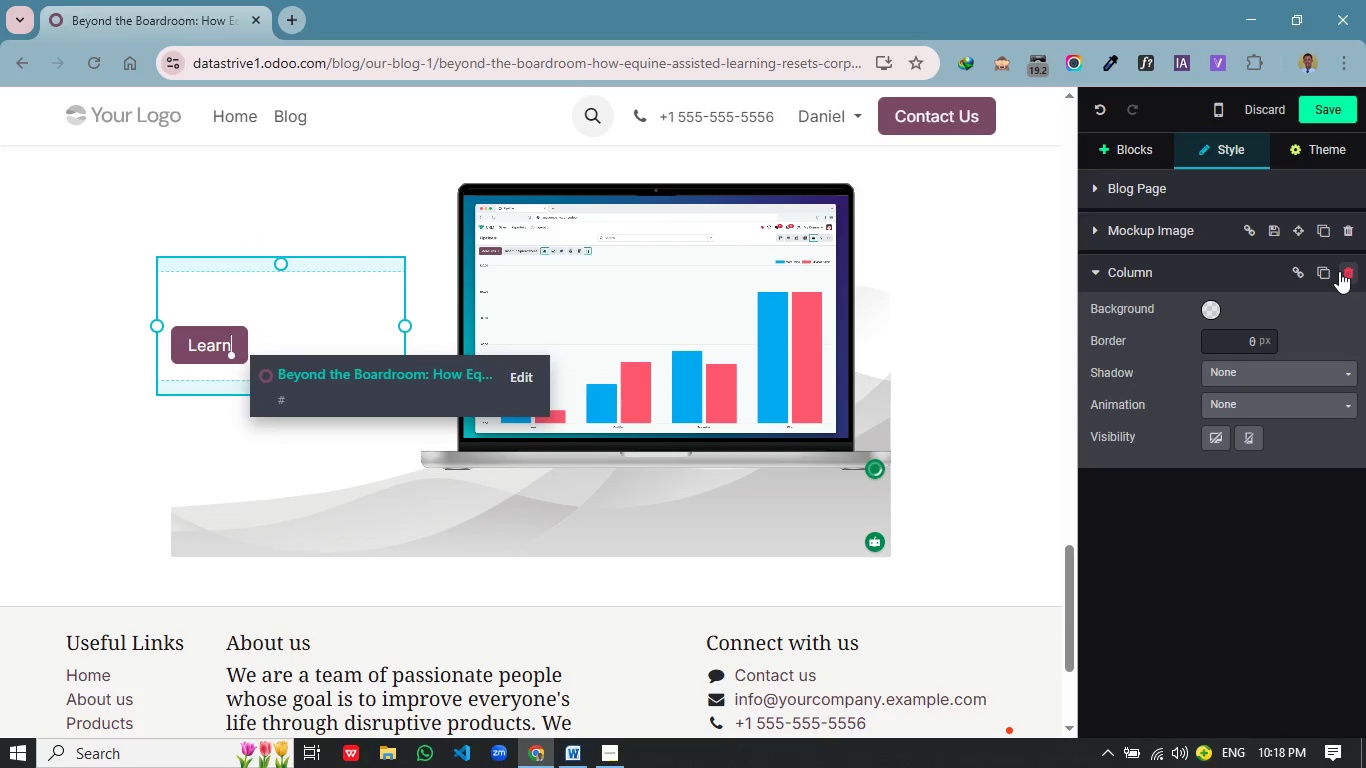 
left_click([1345, 271])
 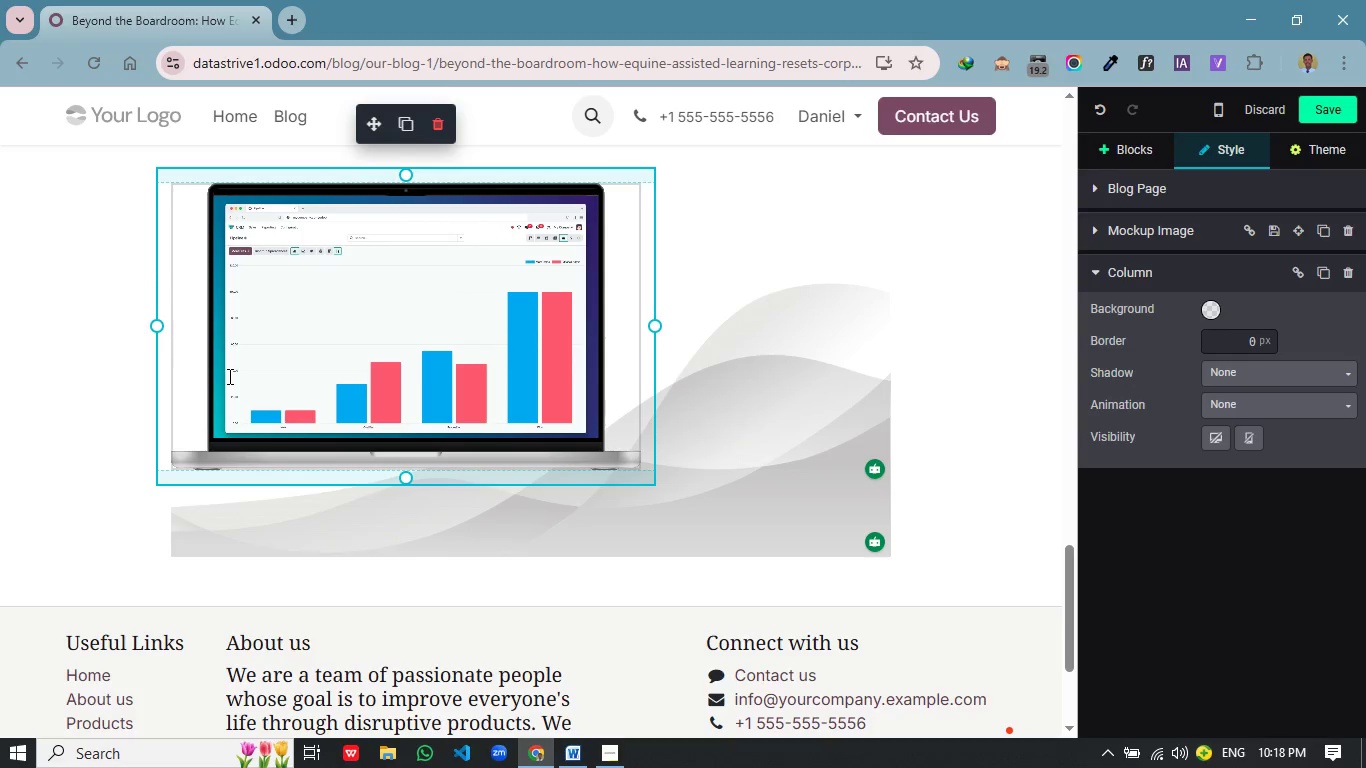 
key(Control+Z)
 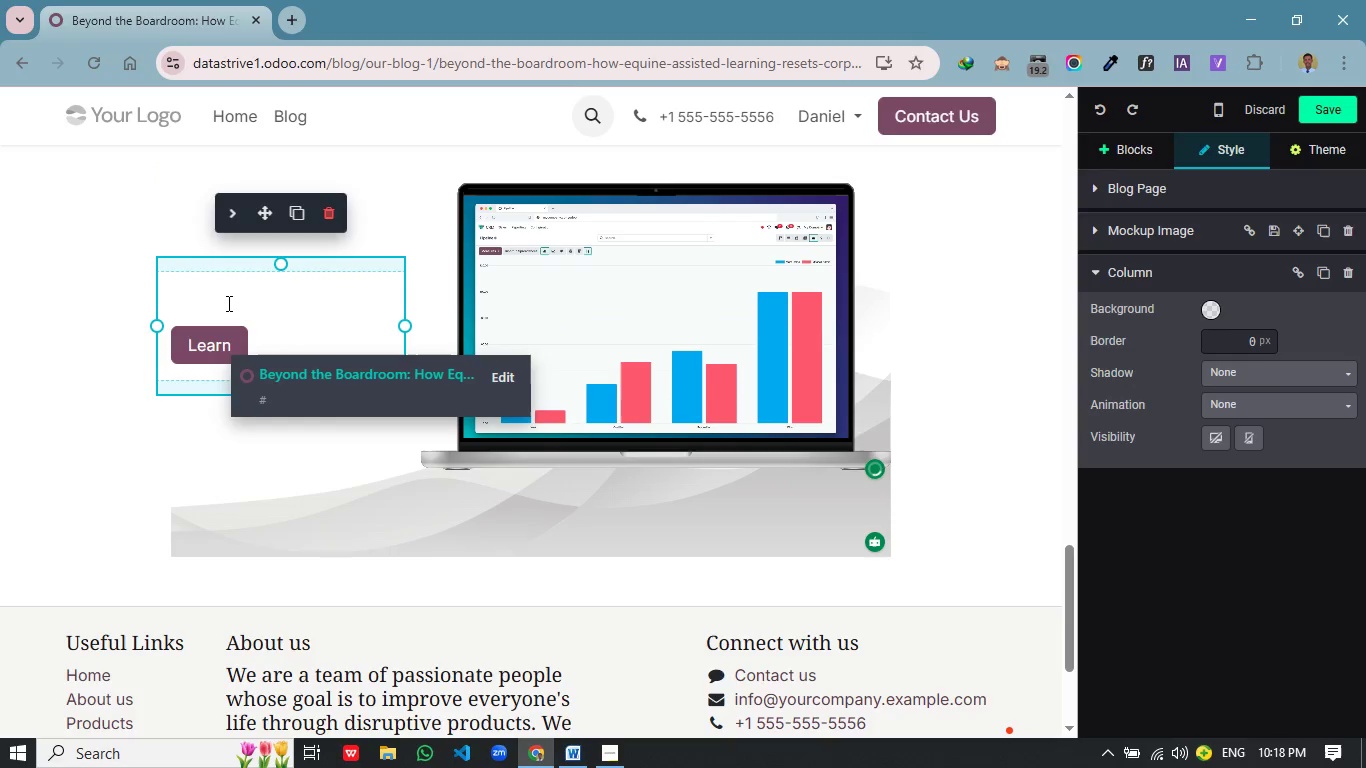 
left_click([227, 303])
 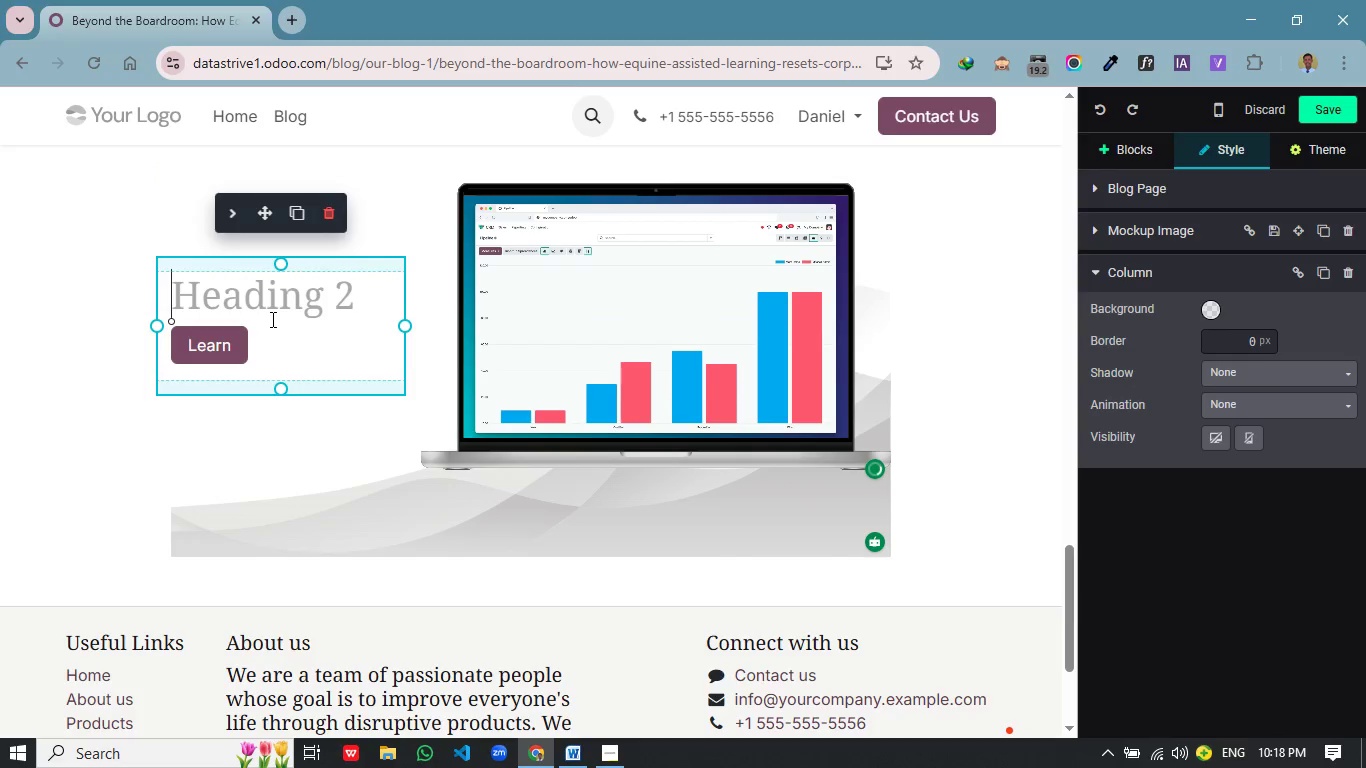 
key(Alt+Tab)
 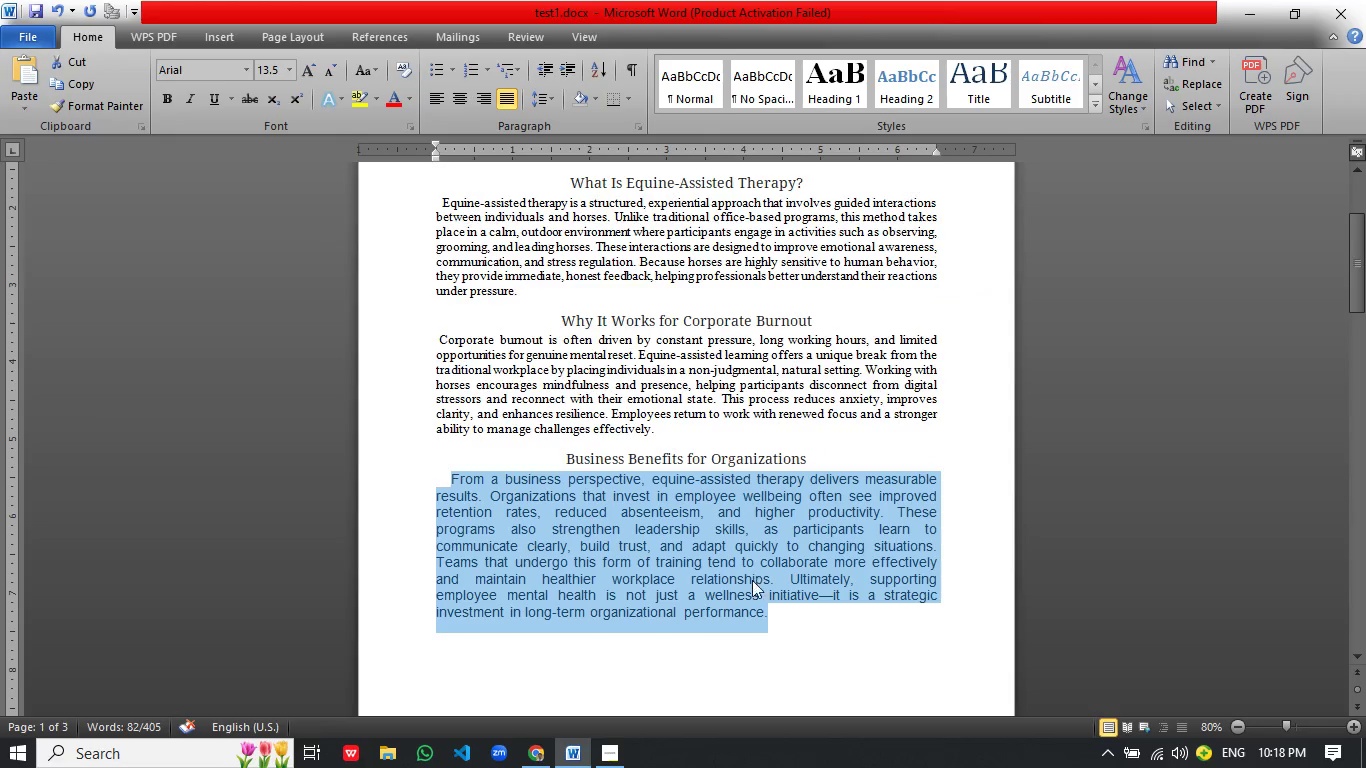 
scroll: coordinate [710, 577], scroll_direction: down, amount: 12.0
 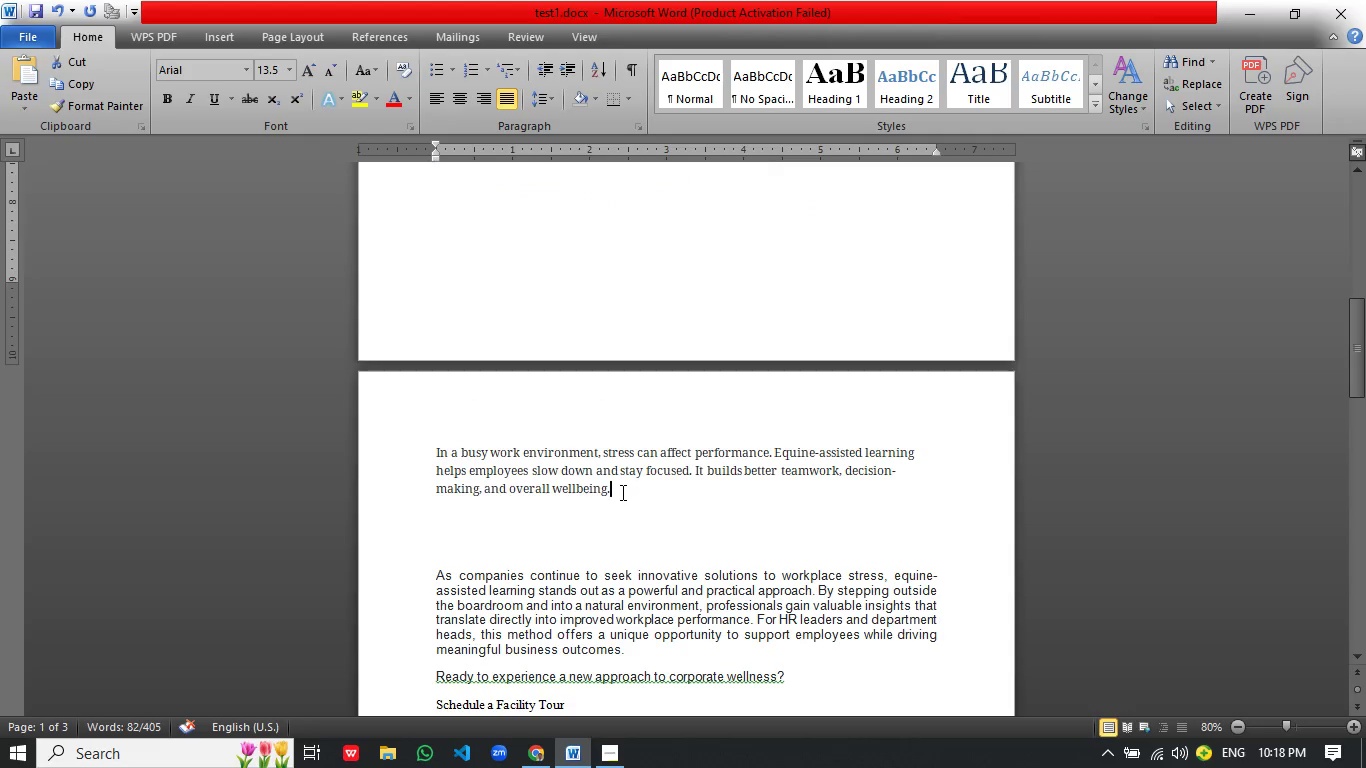 
left_click_drag(start_coordinate=[621, 492], to_coordinate=[428, 449])
 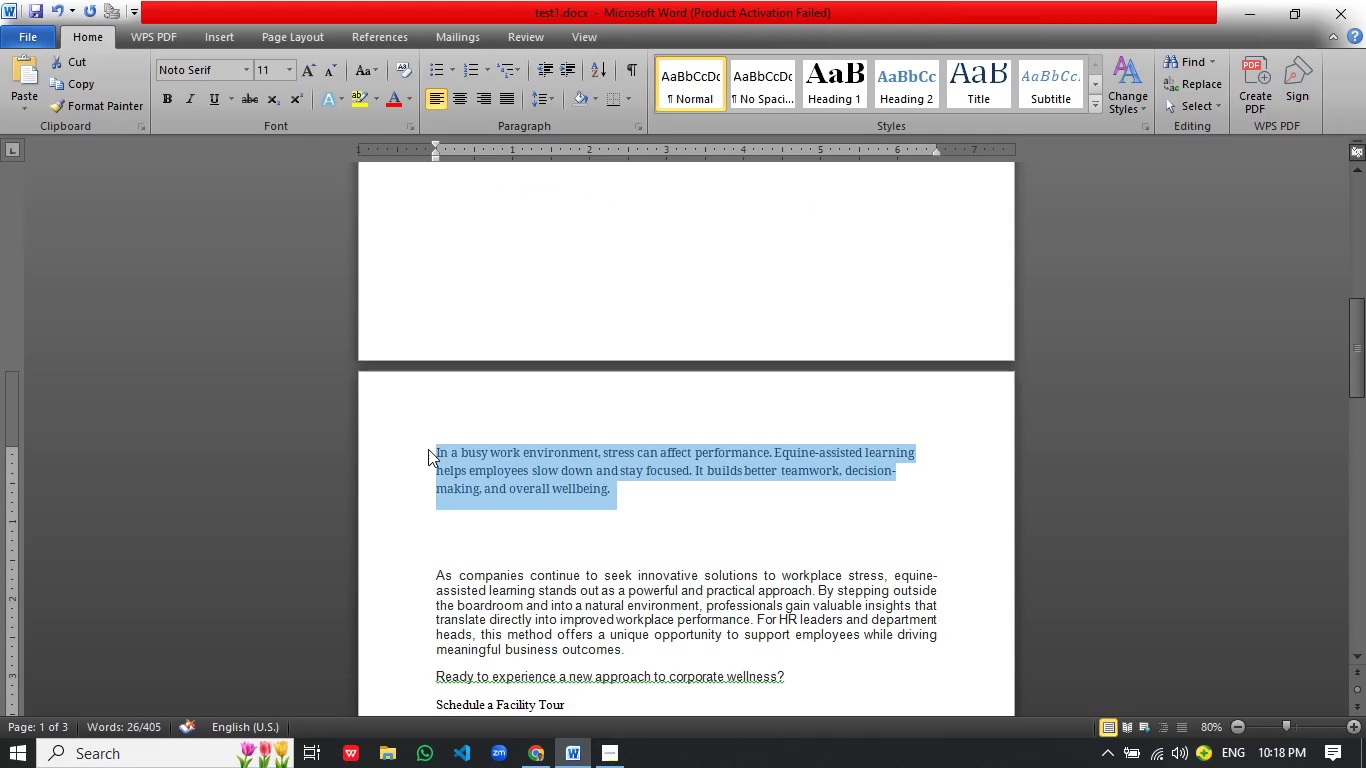 
key(Control+C)
 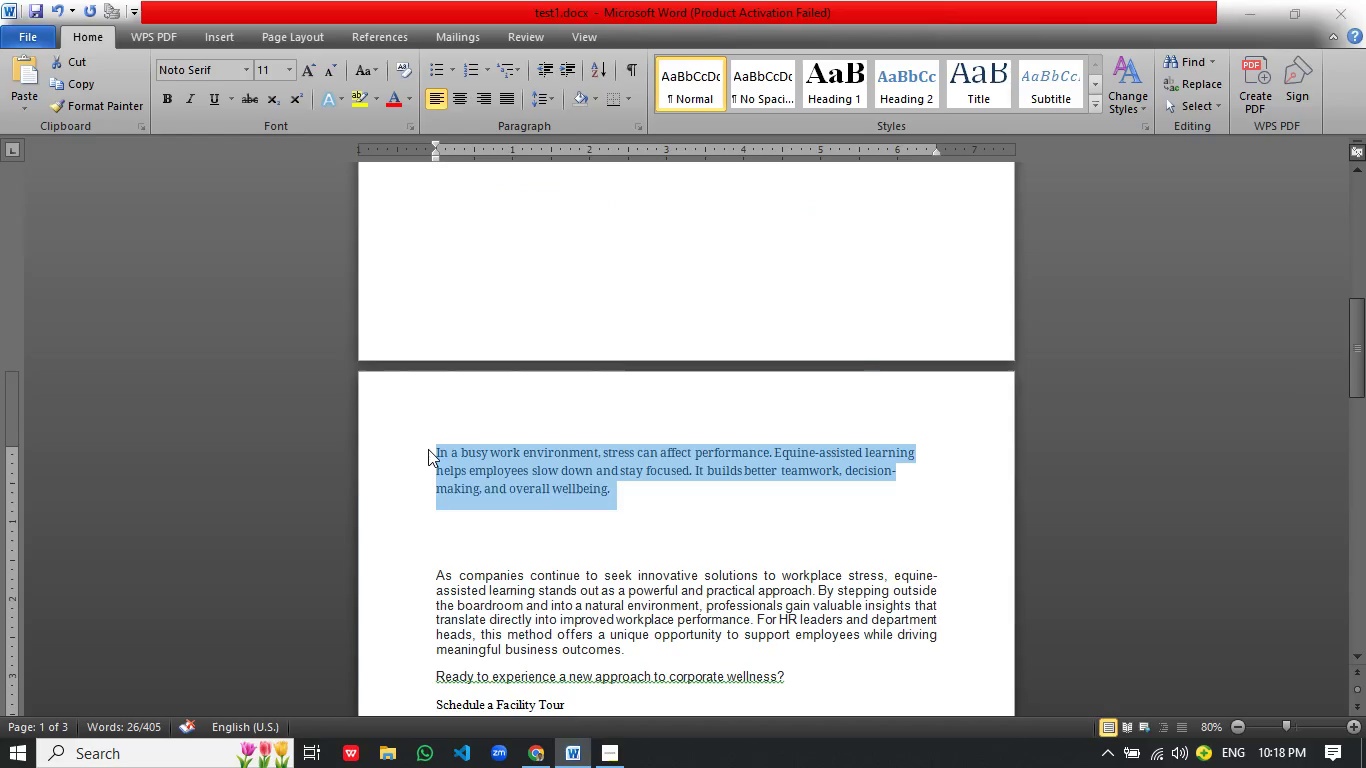 
key(Alt+AltLeft)
 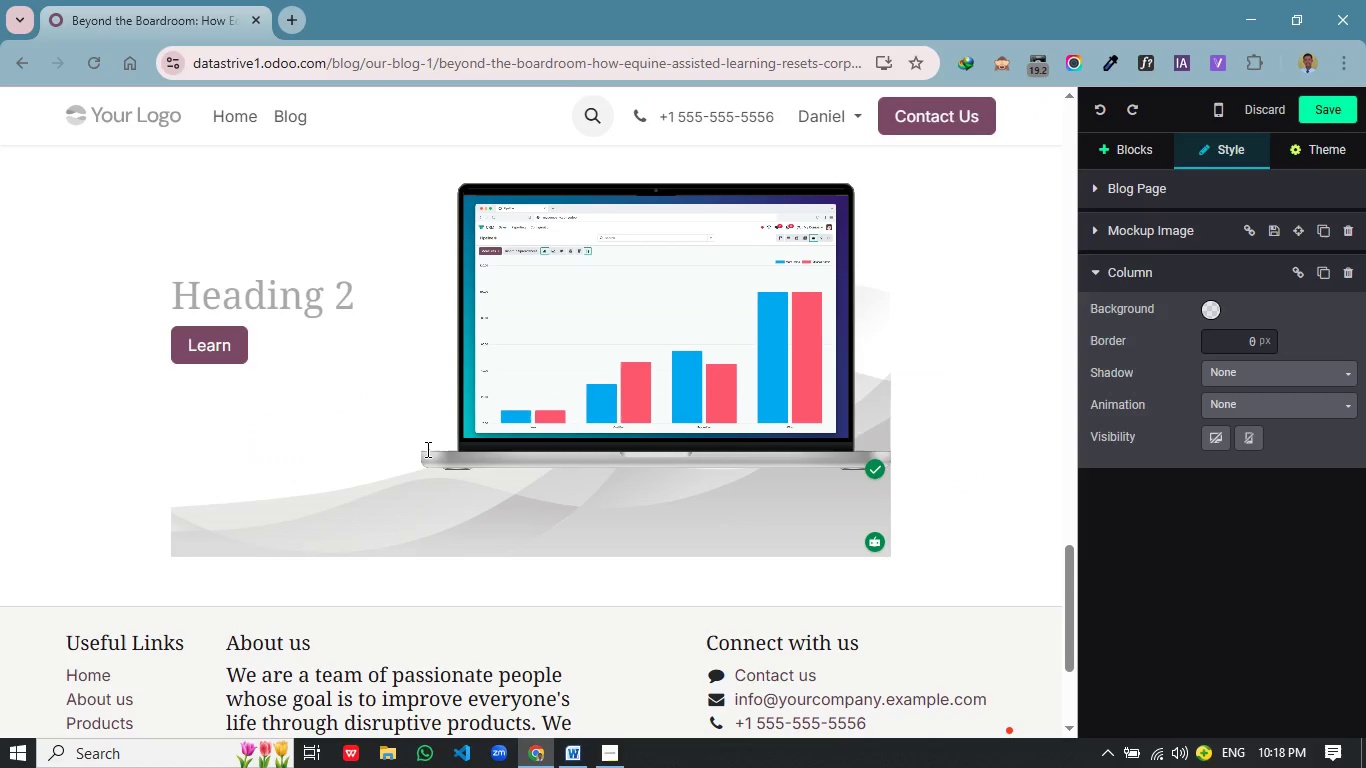 
key(Alt+Tab)
 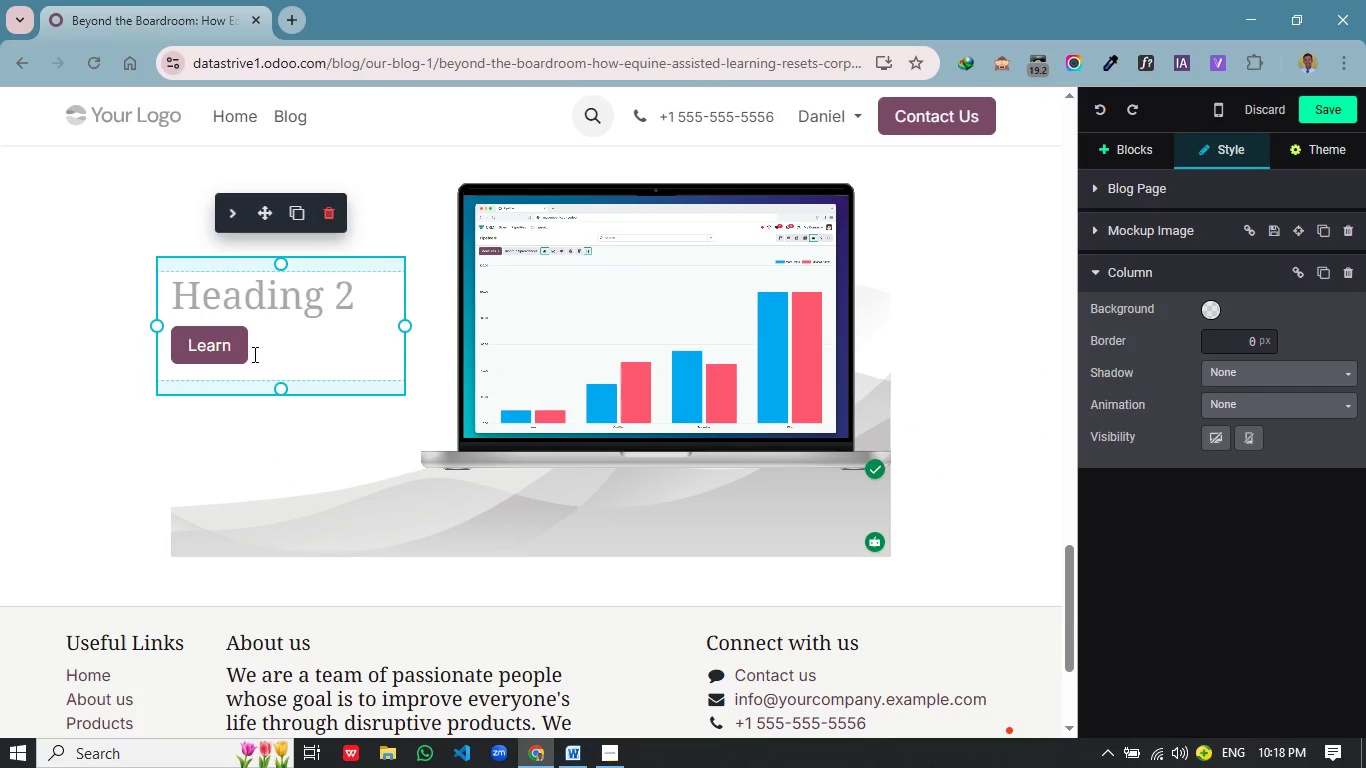 
key(Alt+AltLeft)
 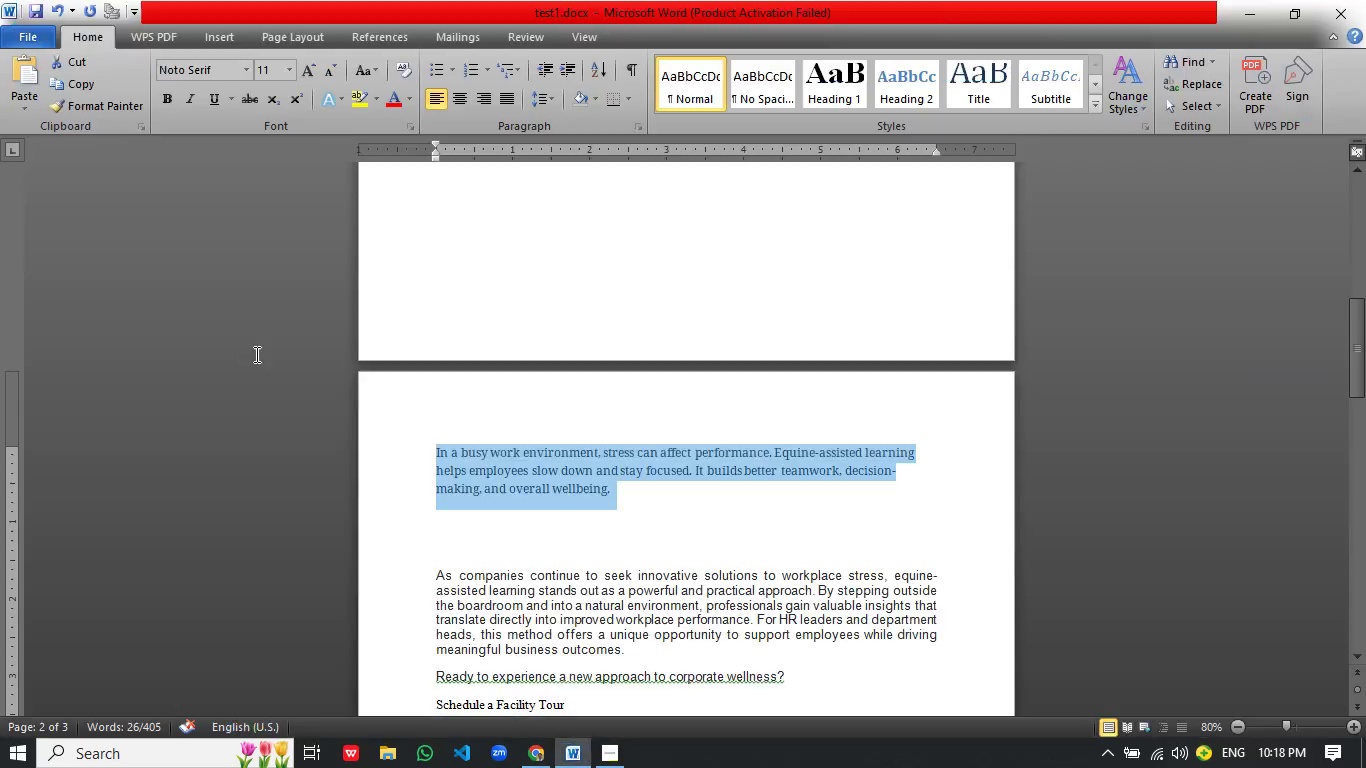 
key(Alt+Tab)
 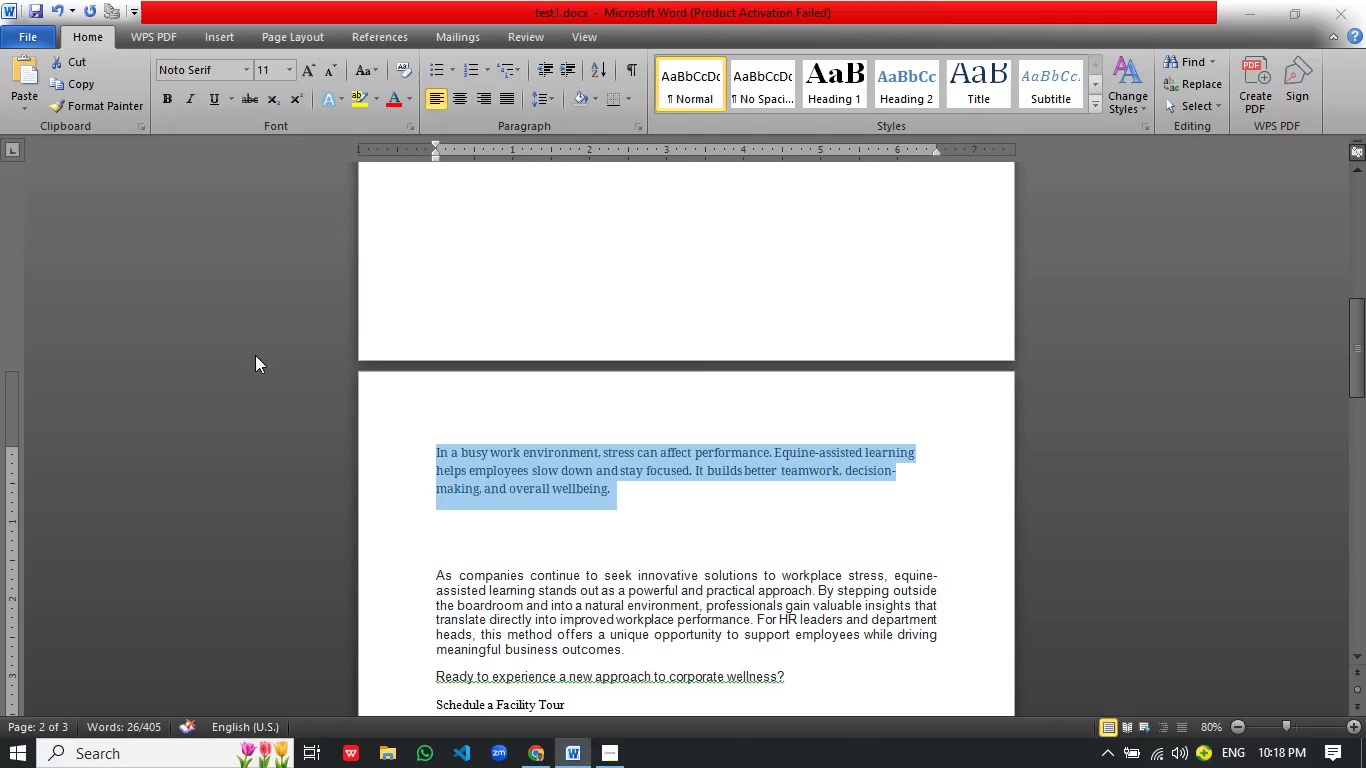 
key(Alt+AltLeft)
 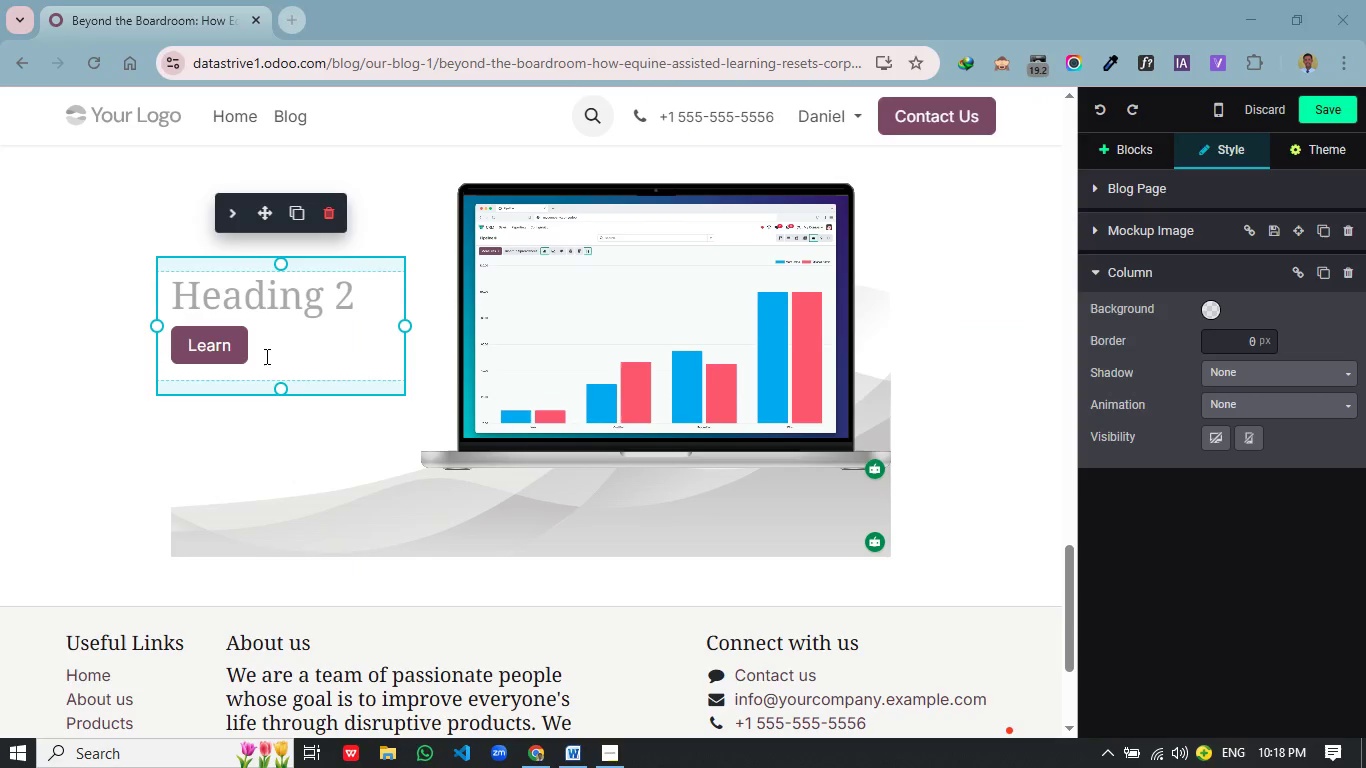 
key(Alt+Tab)
 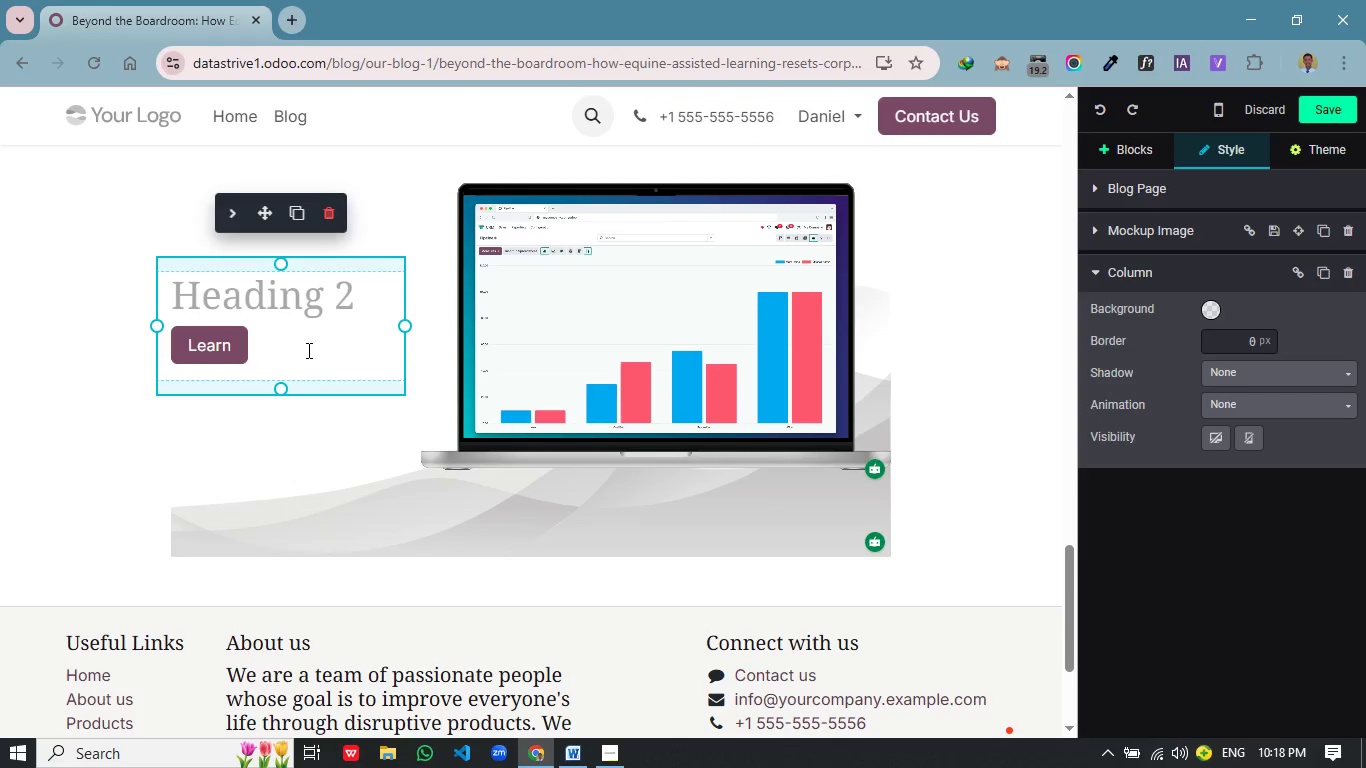 
key(Slash)
 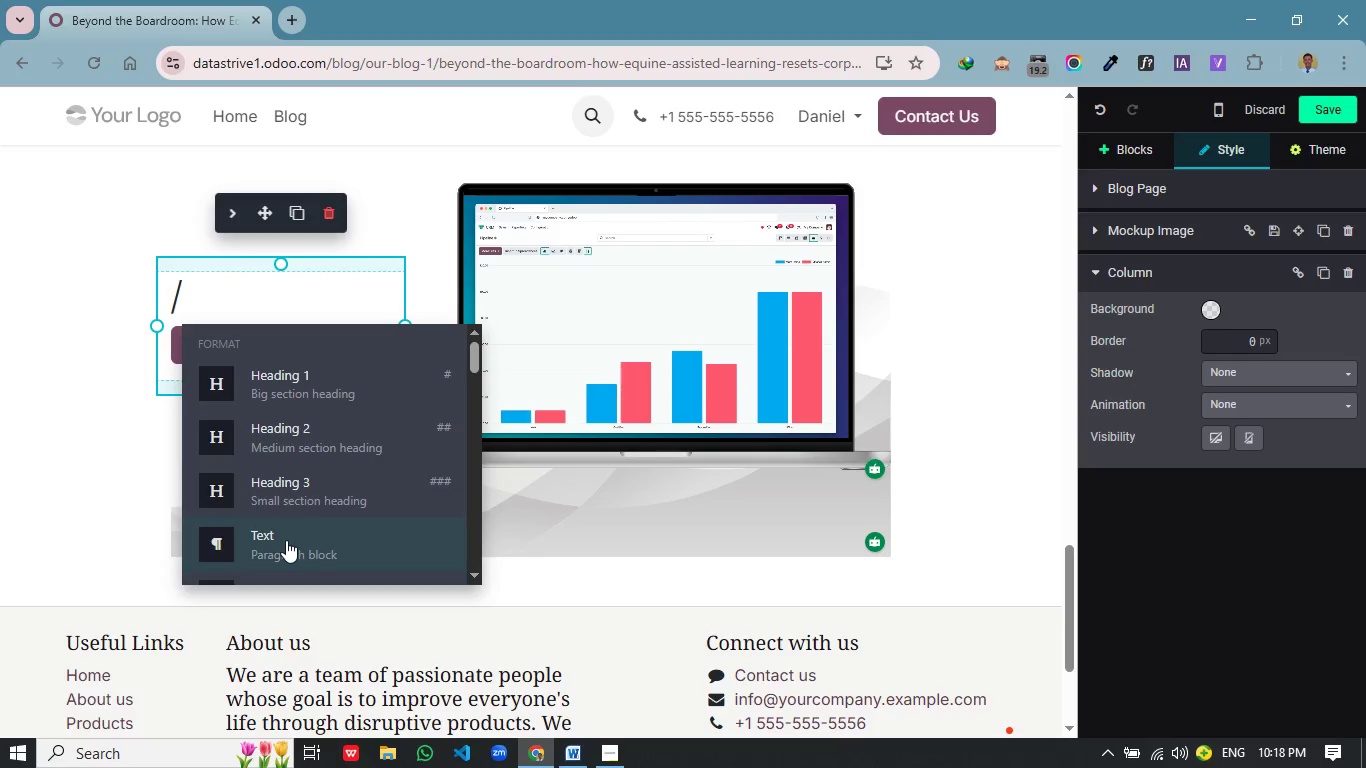 
wait(6.94)
 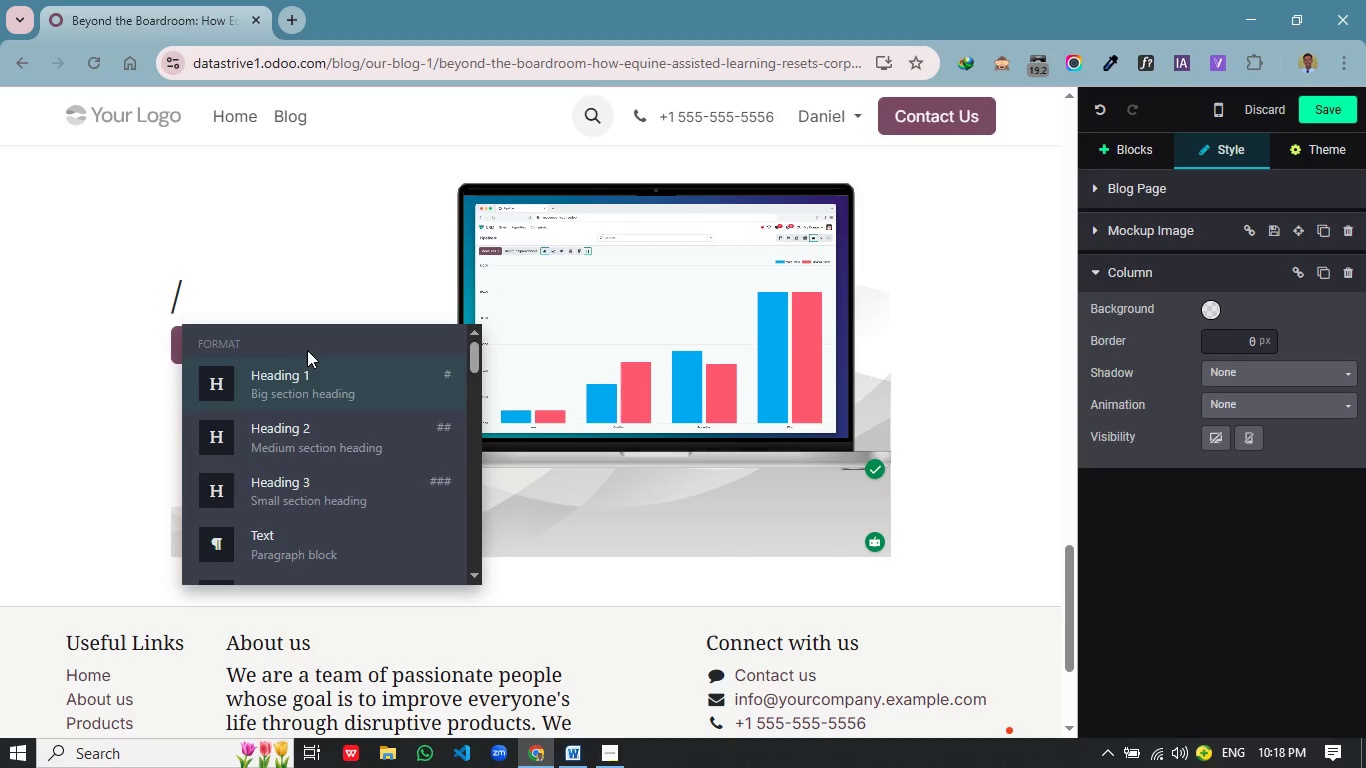 
scroll: coordinate [295, 514], scroll_direction: down, amount: 2.0
 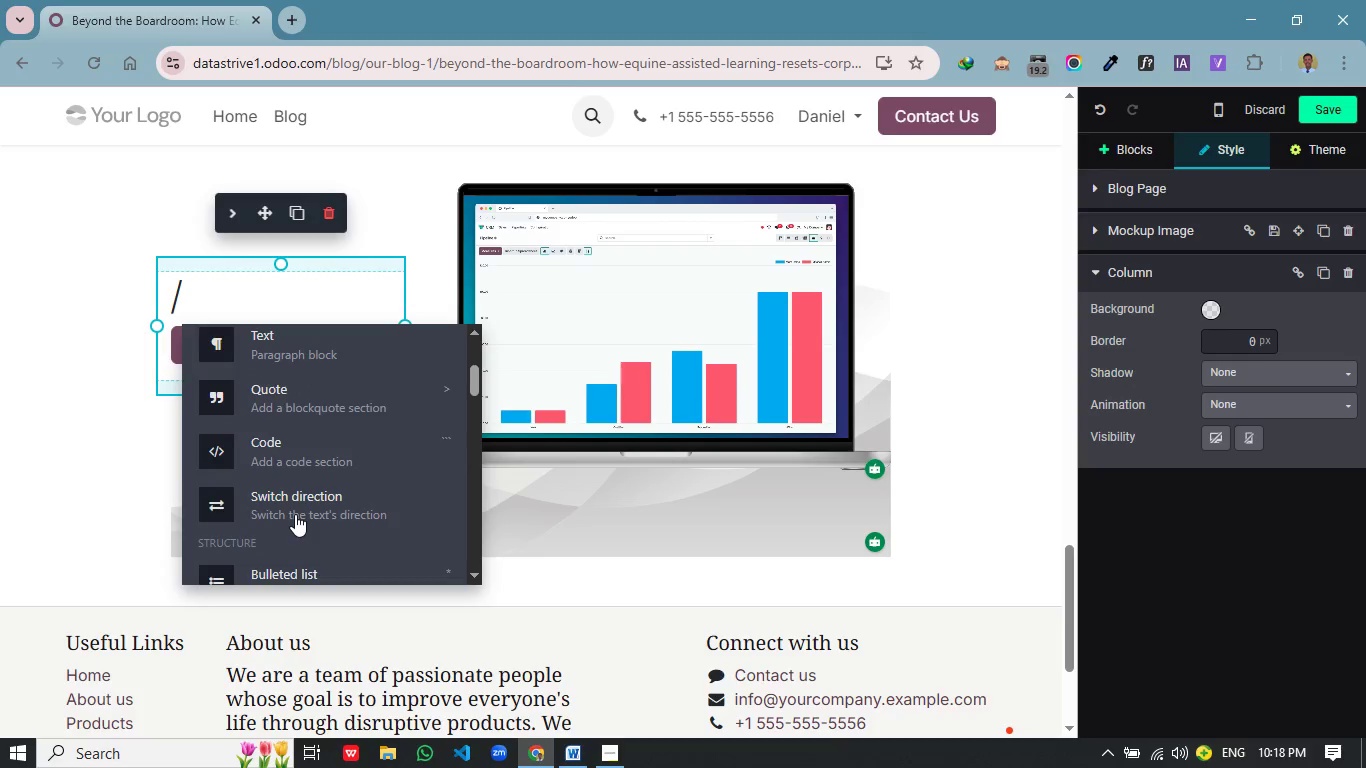 
scroll: coordinate [321, 445], scroll_direction: up, amount: 1.0
 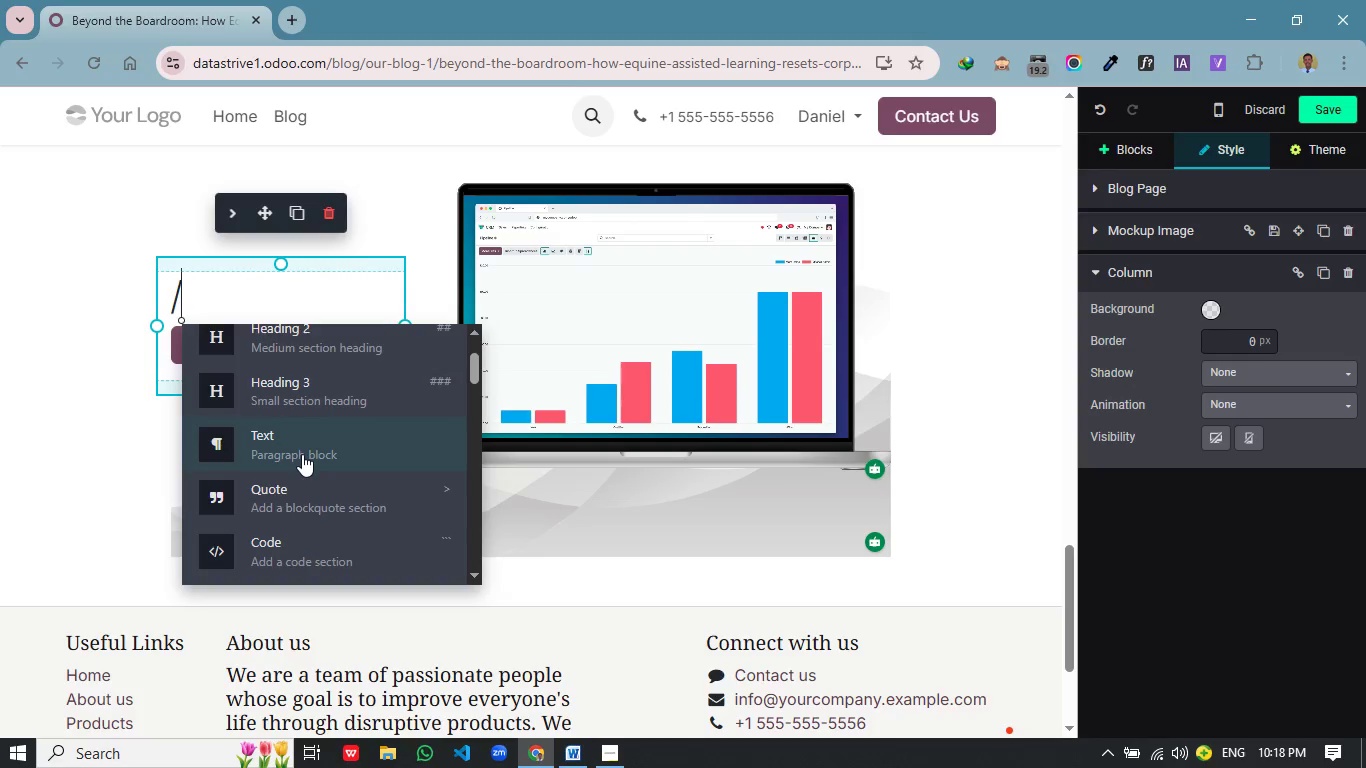 
left_click([302, 453])
 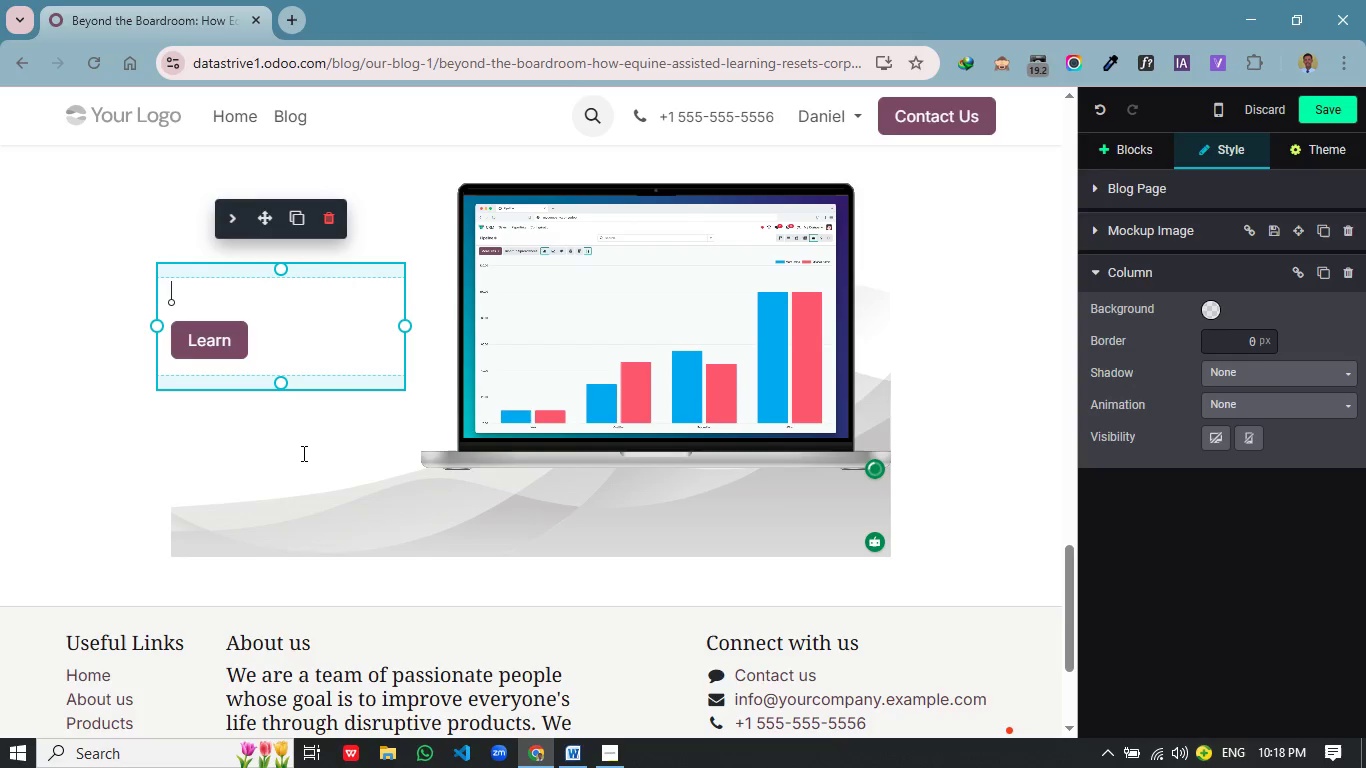 
key(Control+V)
 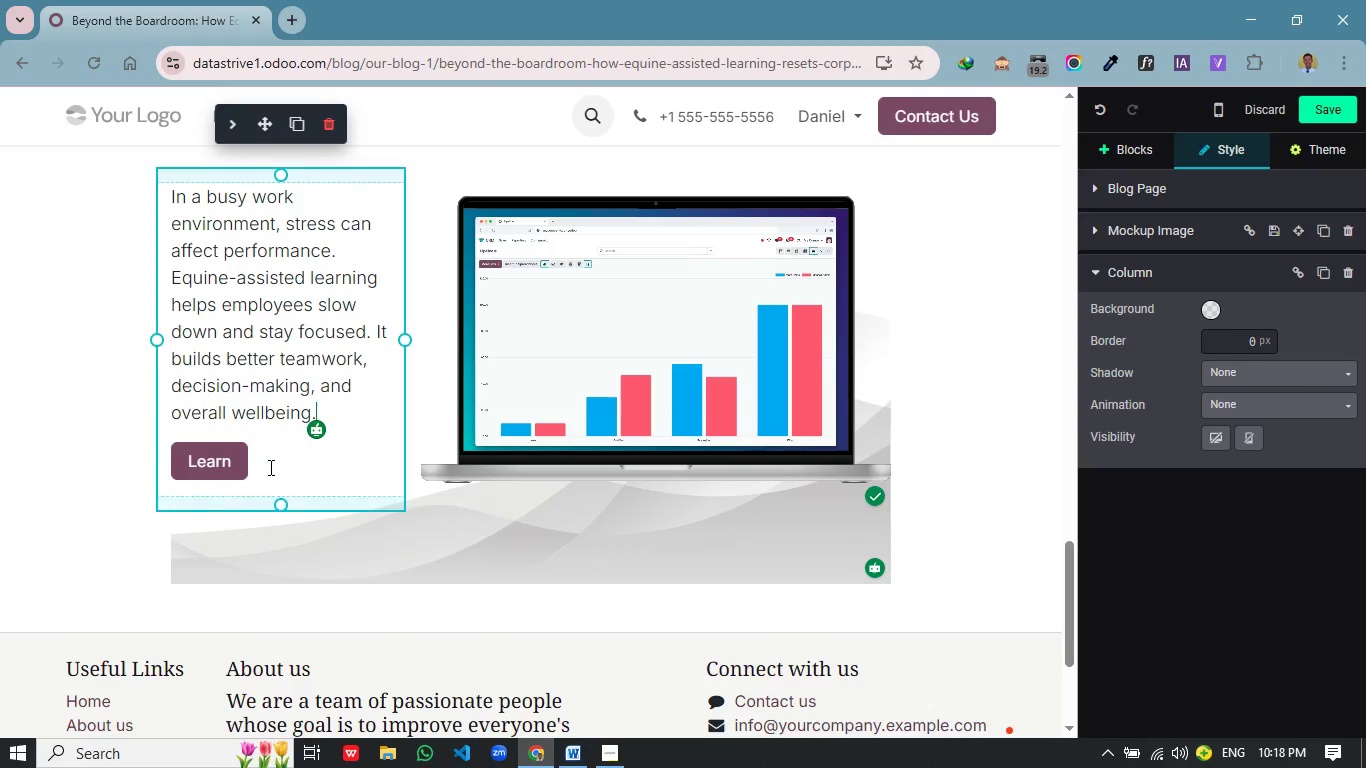 
left_click([271, 467])
 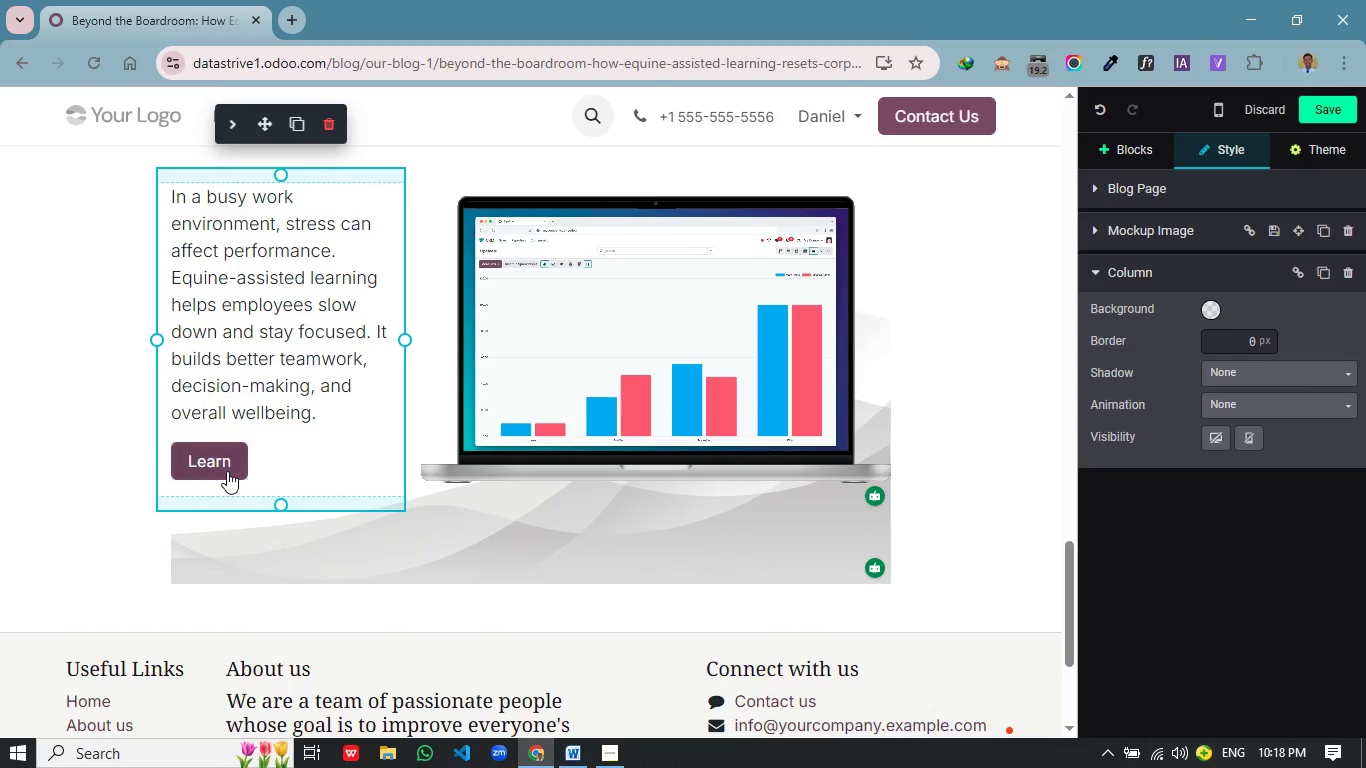 
left_click([224, 466])
 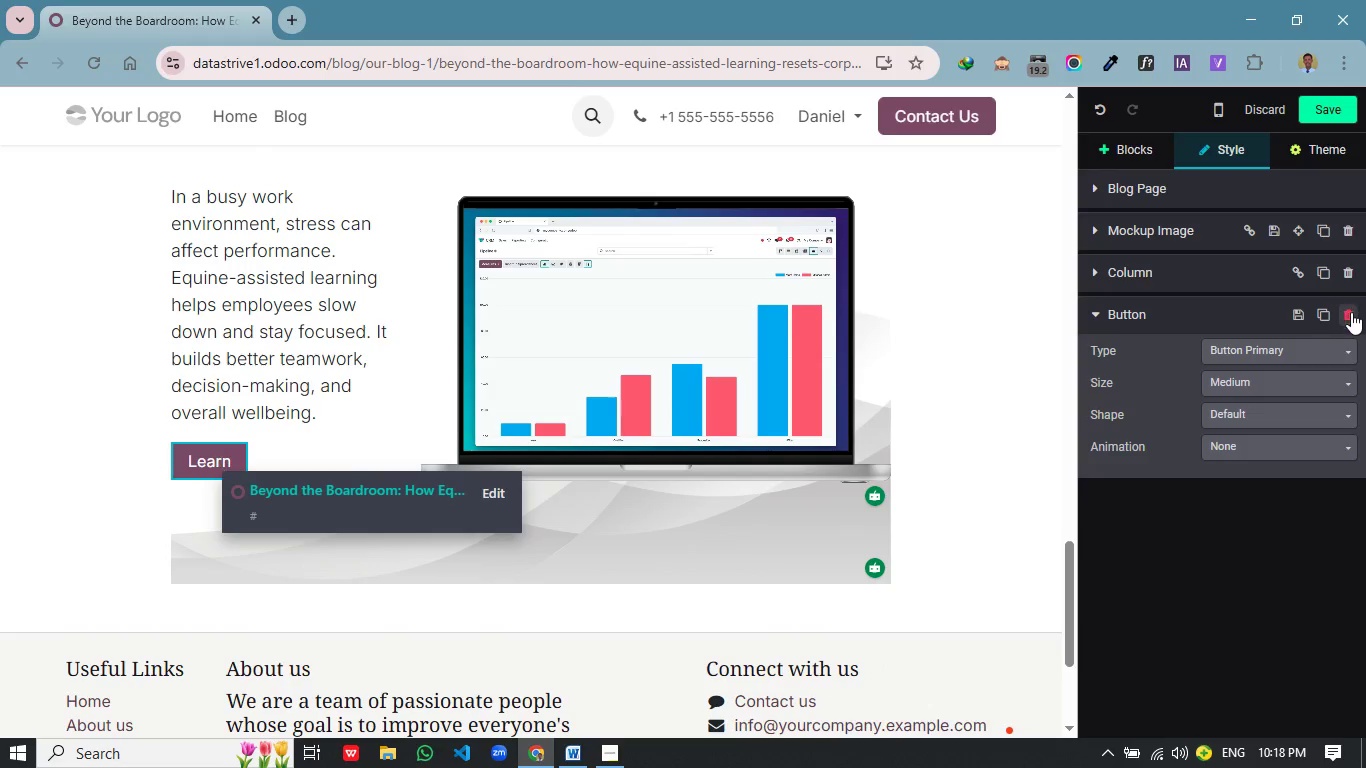 
left_click([1350, 314])
 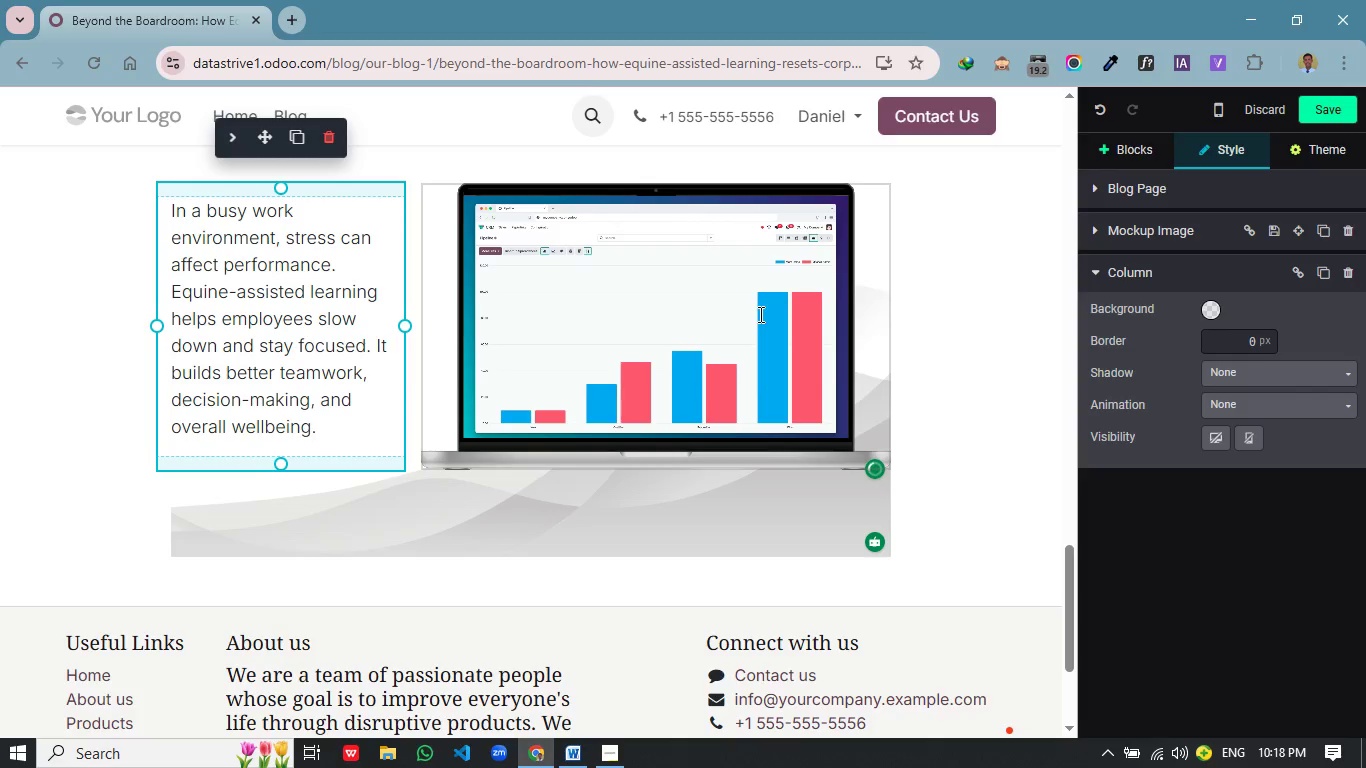 
left_click([684, 321])
 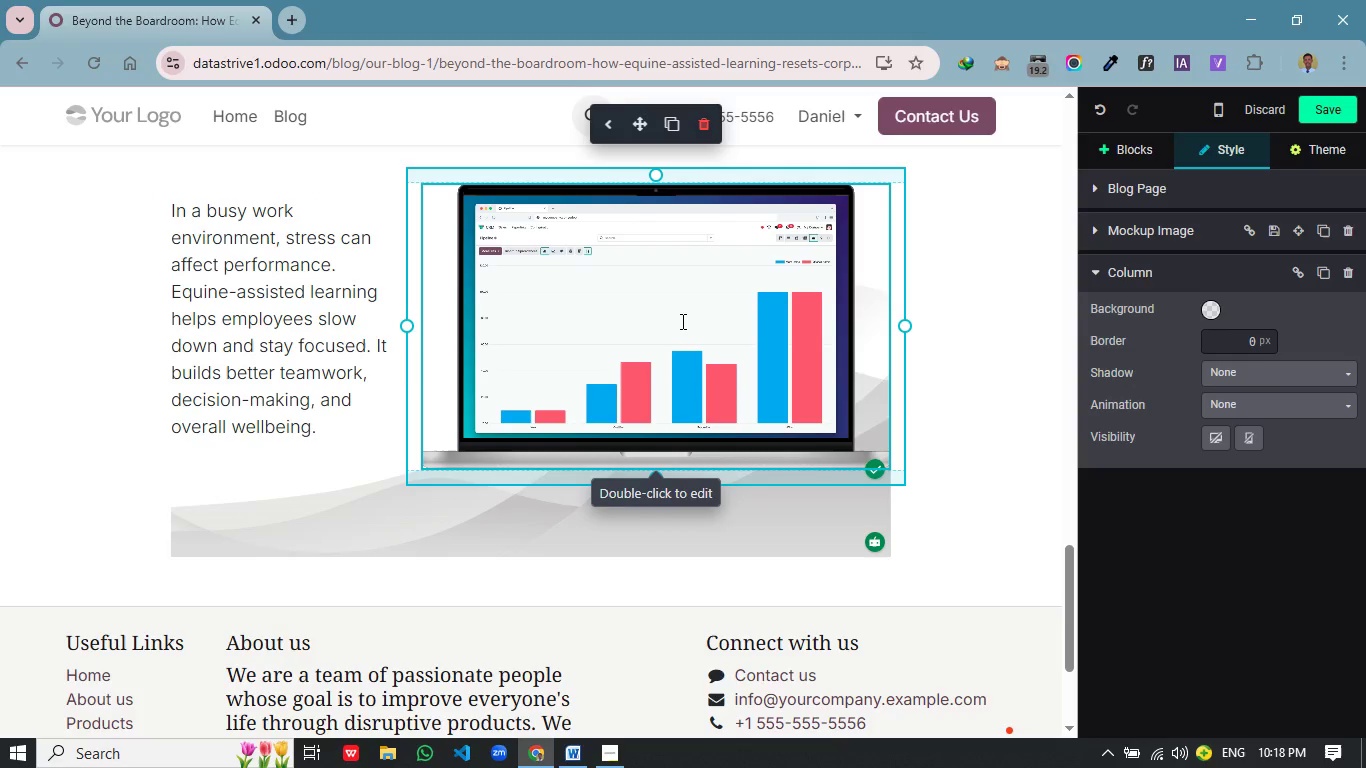 
double_click([681, 321])
 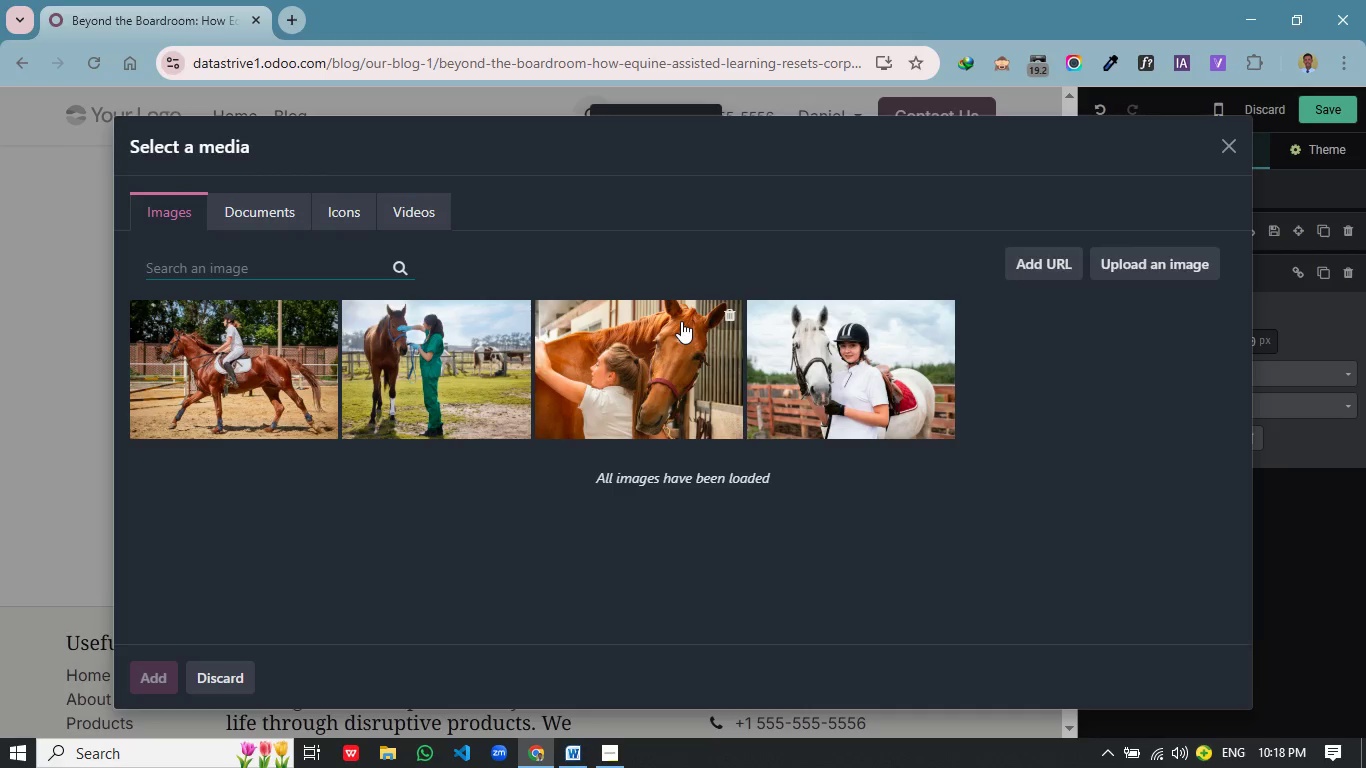 
wait(7.94)
 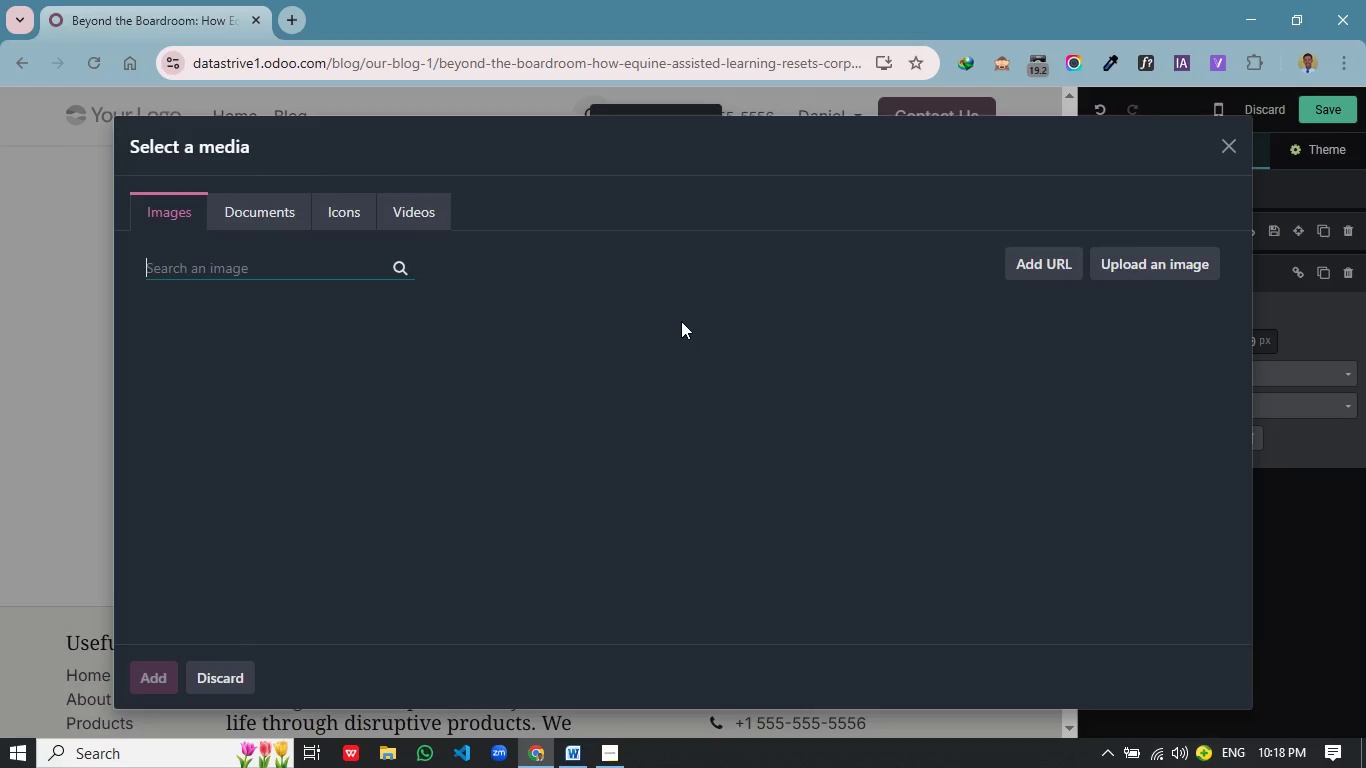 
double_click([639, 383])
 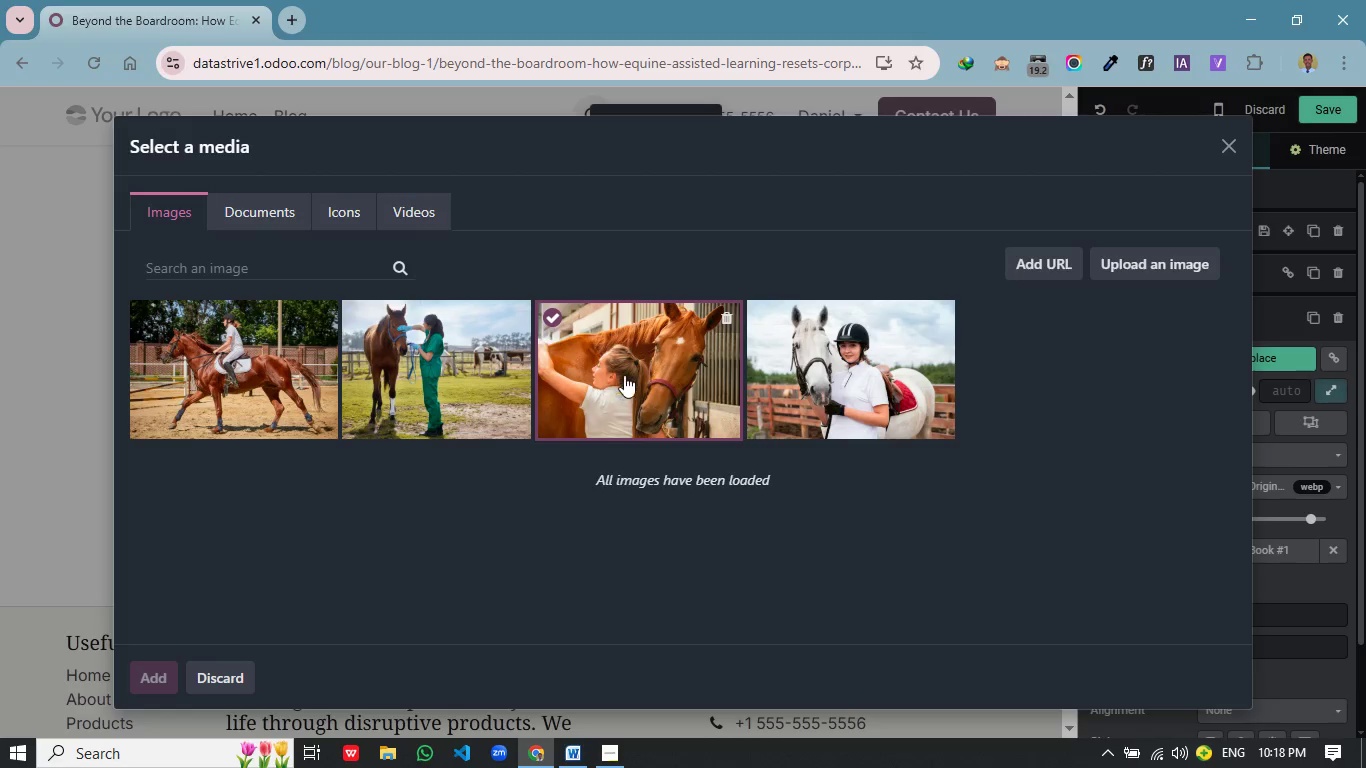 
mouse_move([613, 343])
 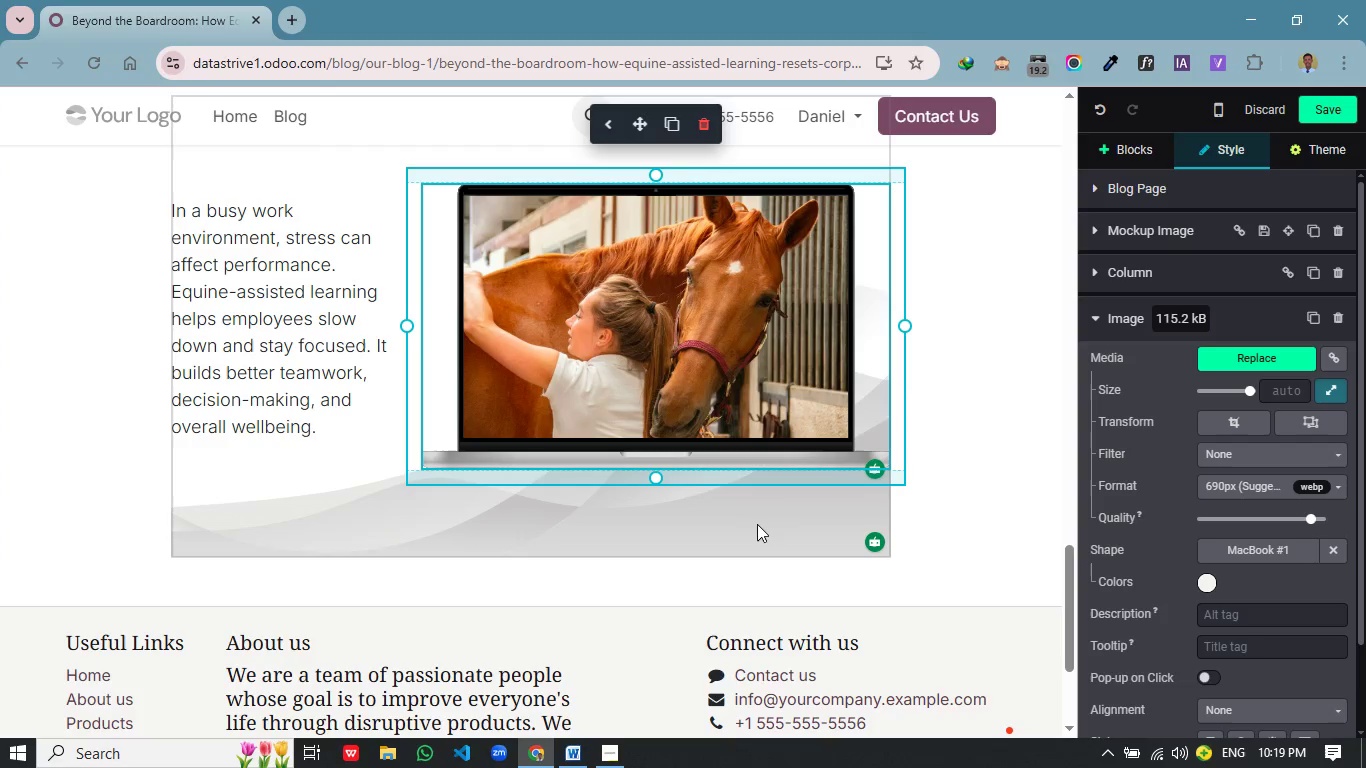 
left_click([754, 524])
 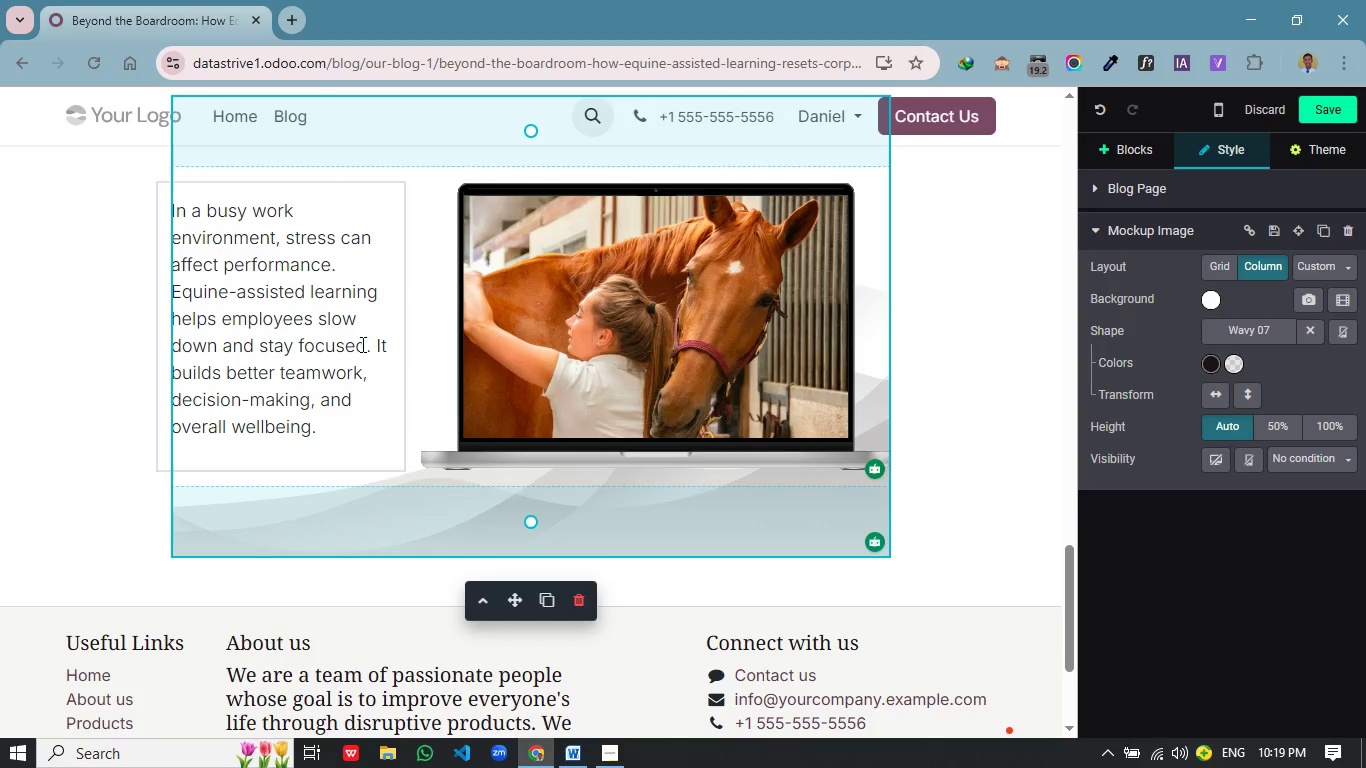 
left_click([994, 377])
 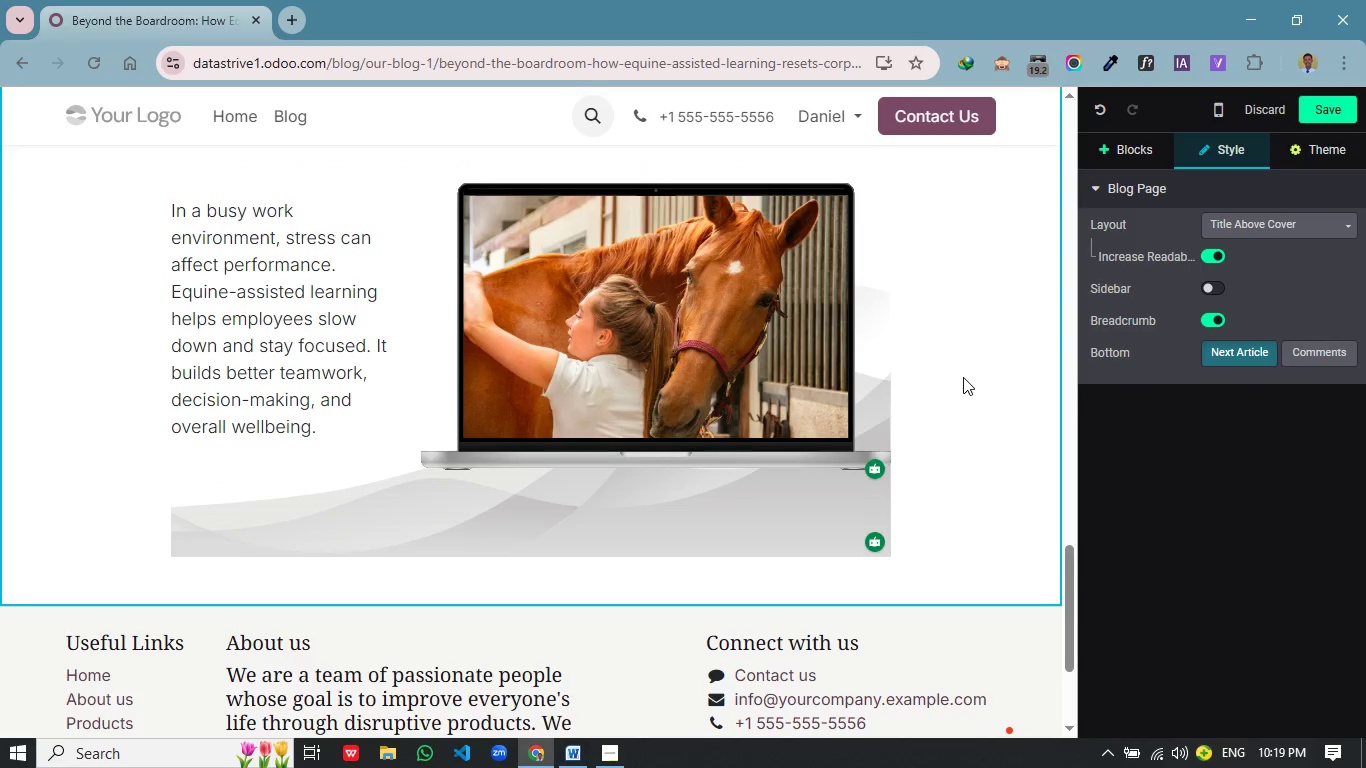 
scroll: coordinate [963, 377], scroll_direction: up, amount: 2.0
 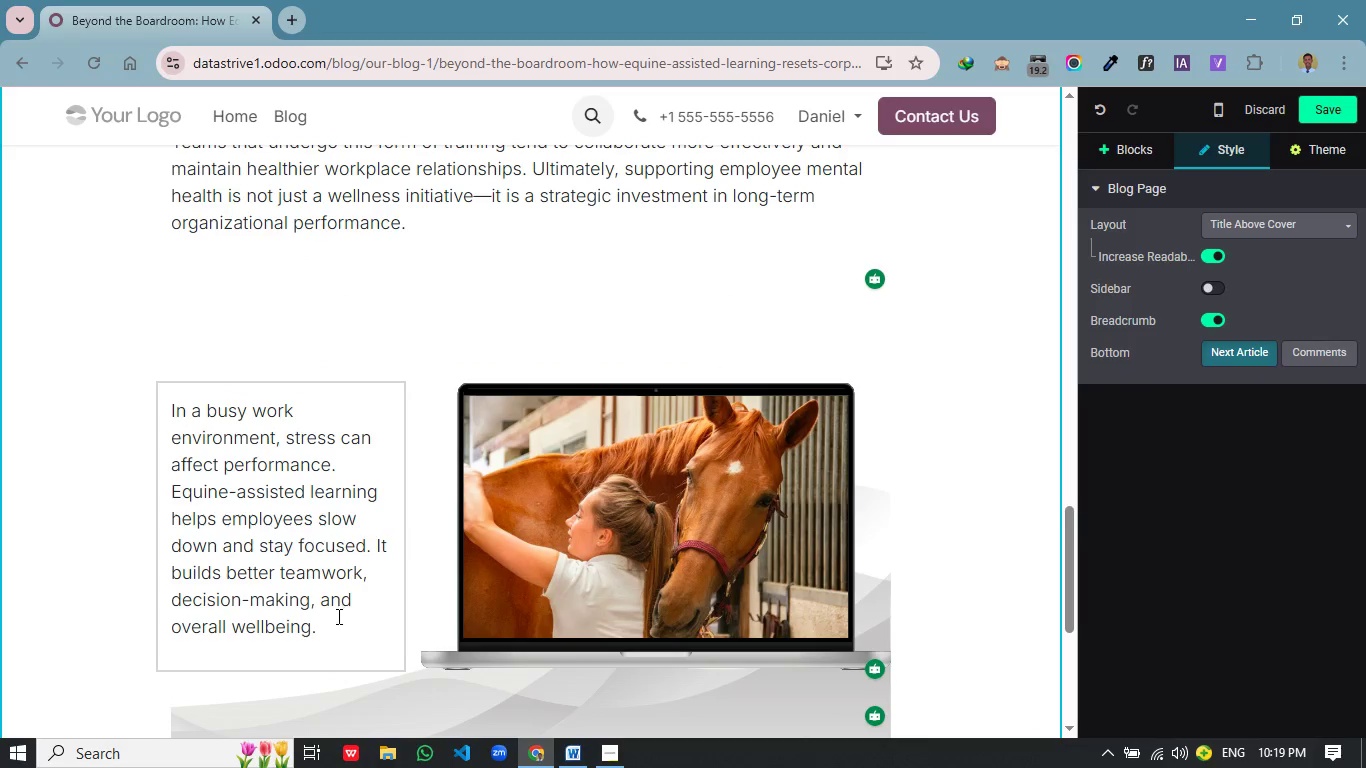 
left_click_drag(start_coordinate=[332, 631], to_coordinate=[171, 414])
 